 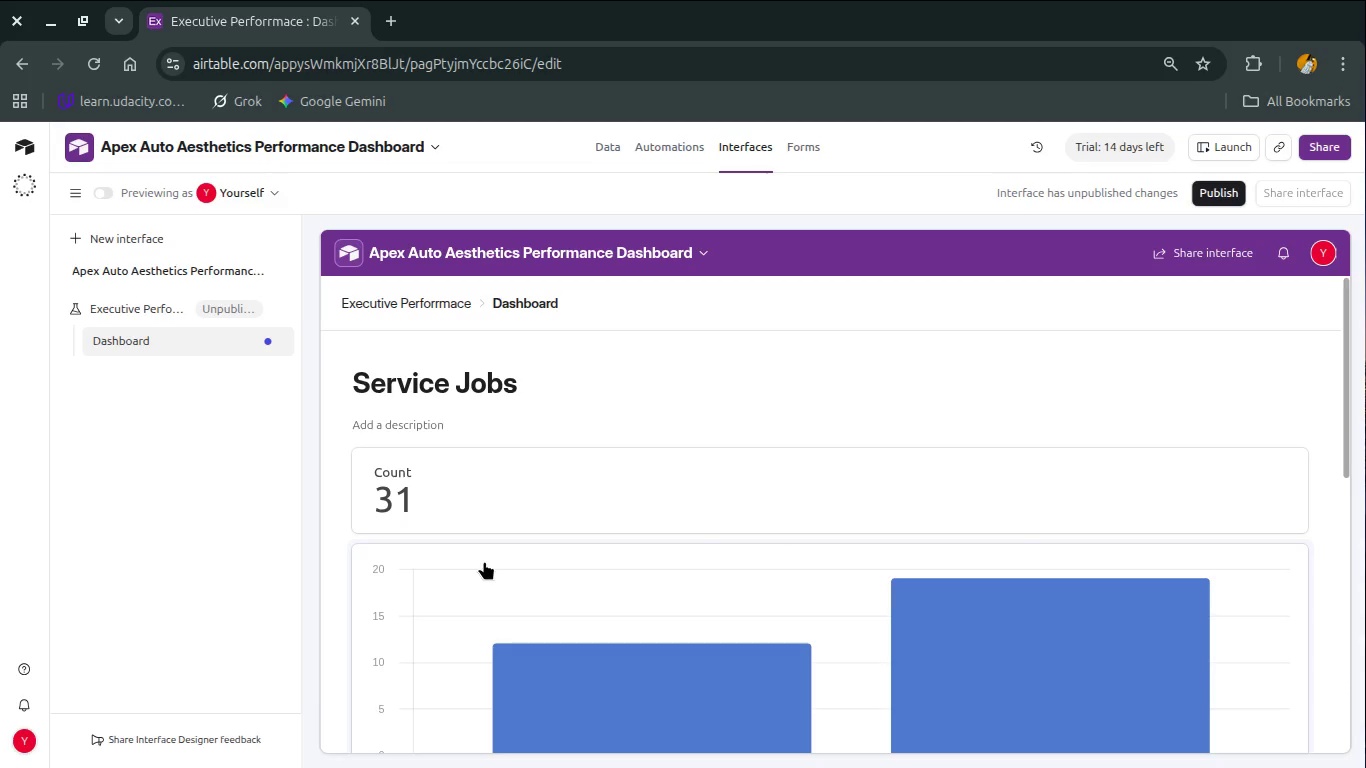 
left_click([199, 354])
 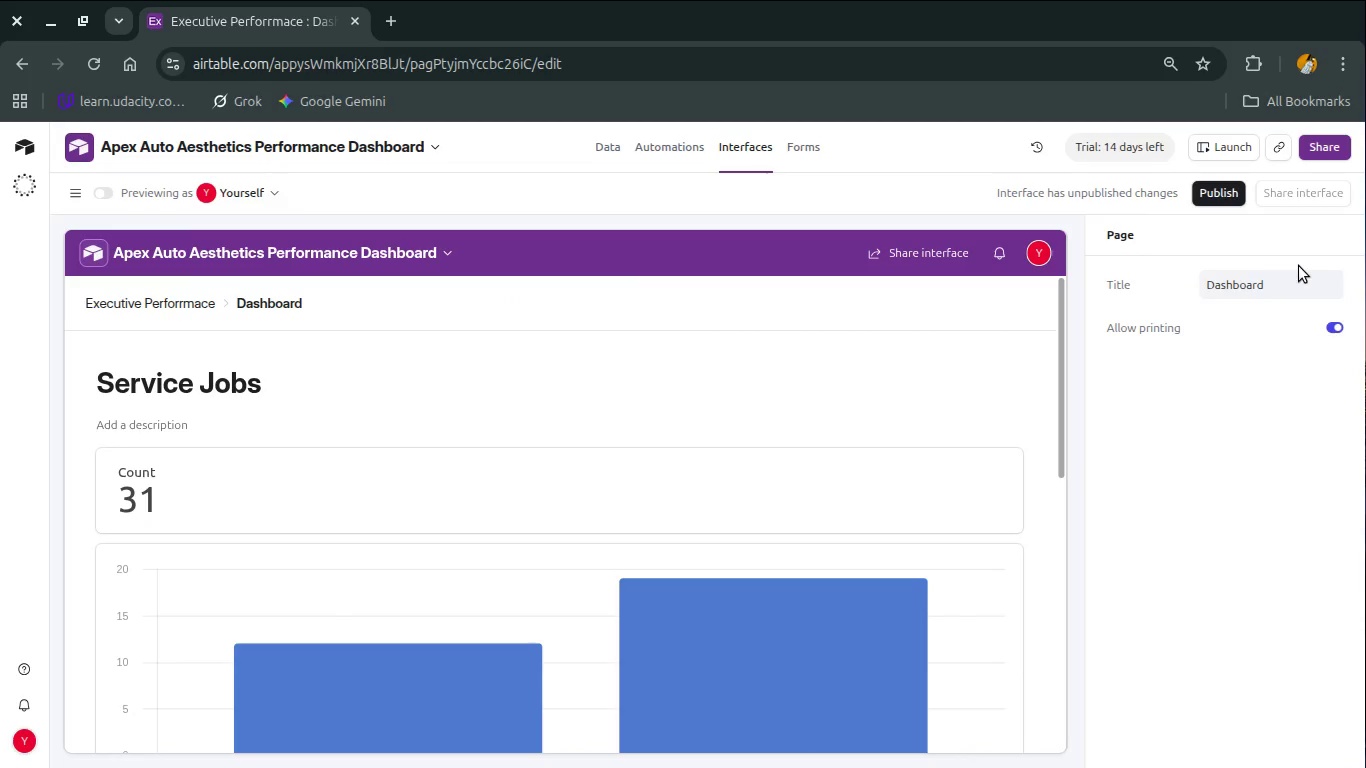 
wait(5.27)
 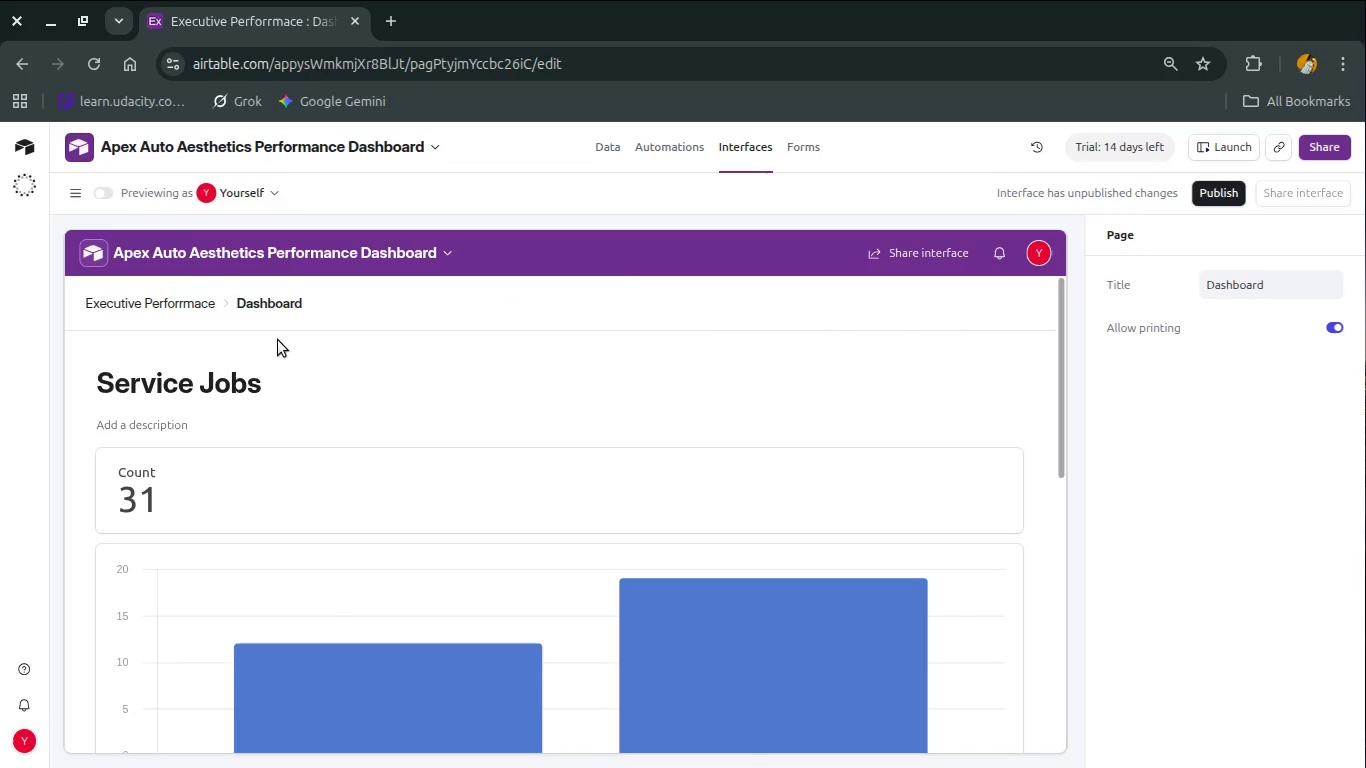 
double_click([1127, 233])
 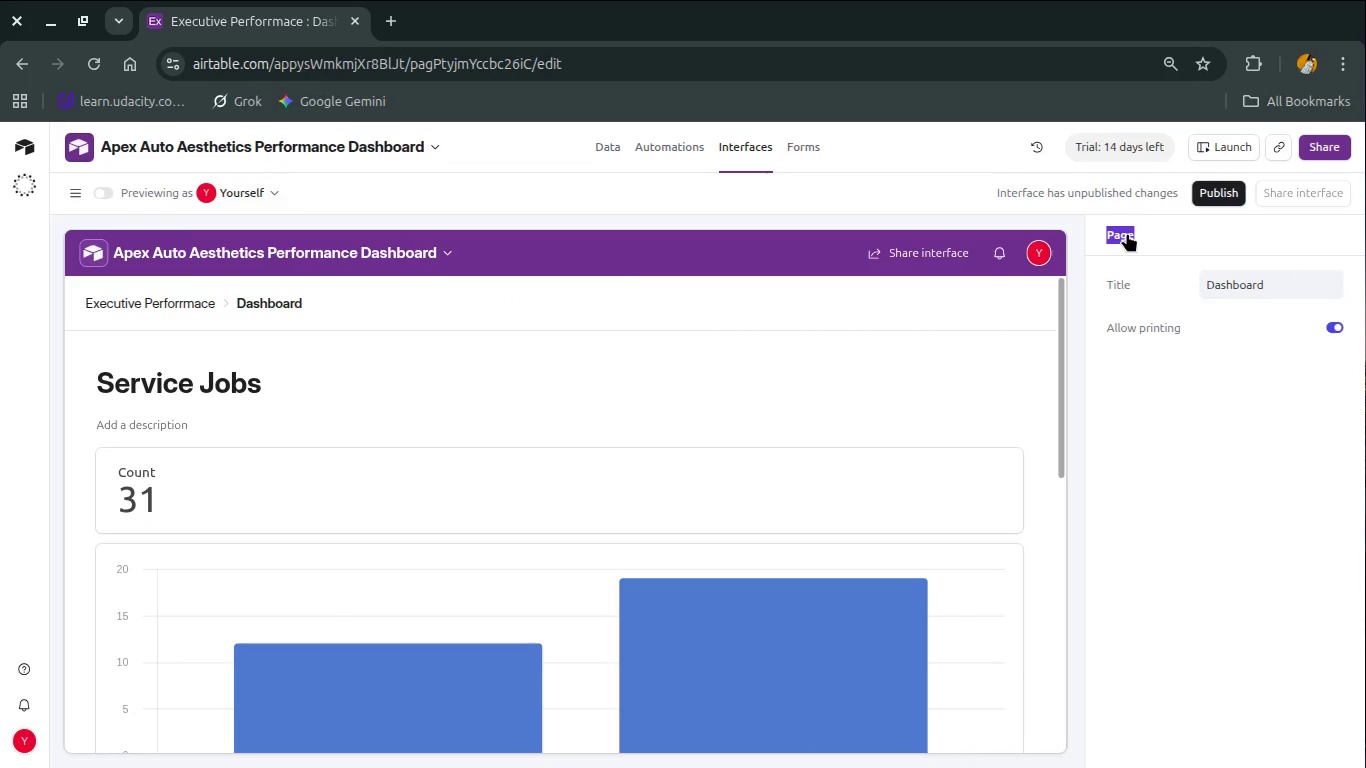 
triple_click([1127, 233])
 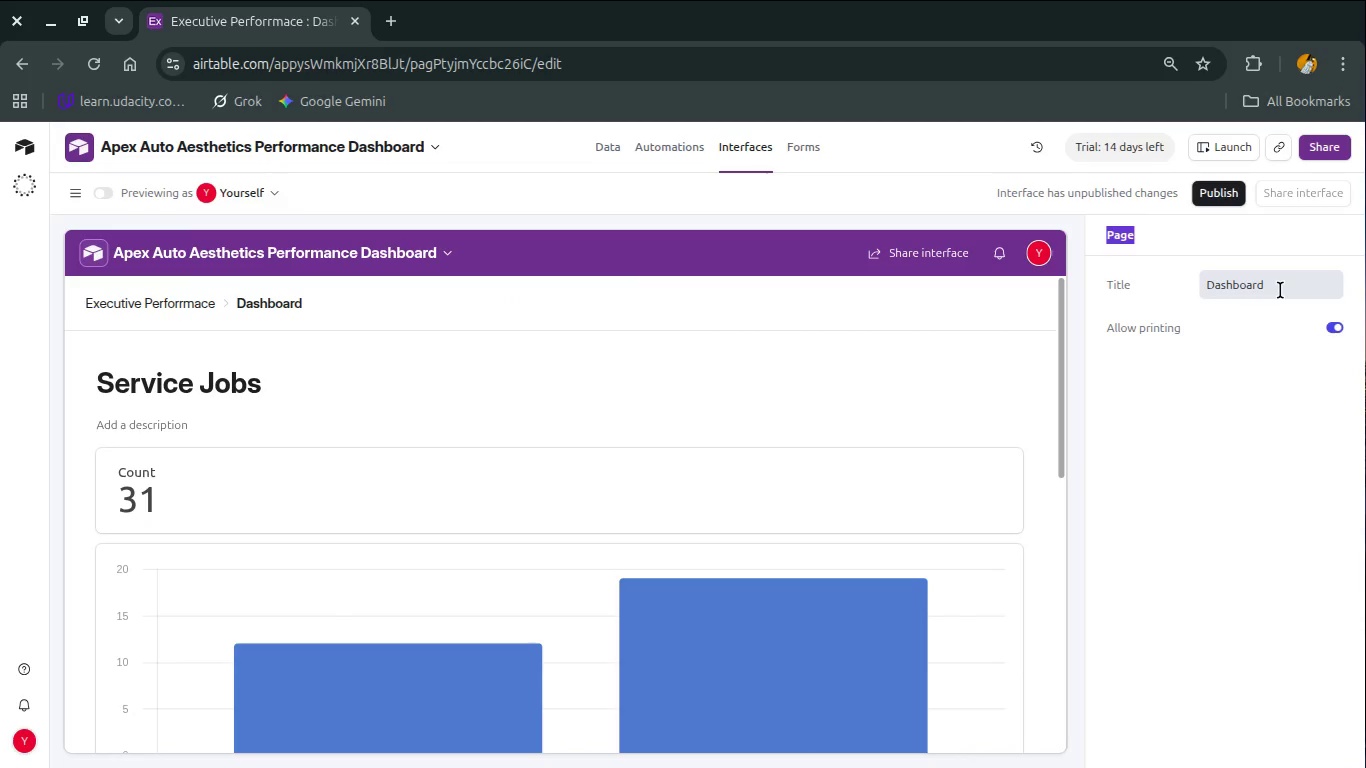 
double_click([1280, 290])
 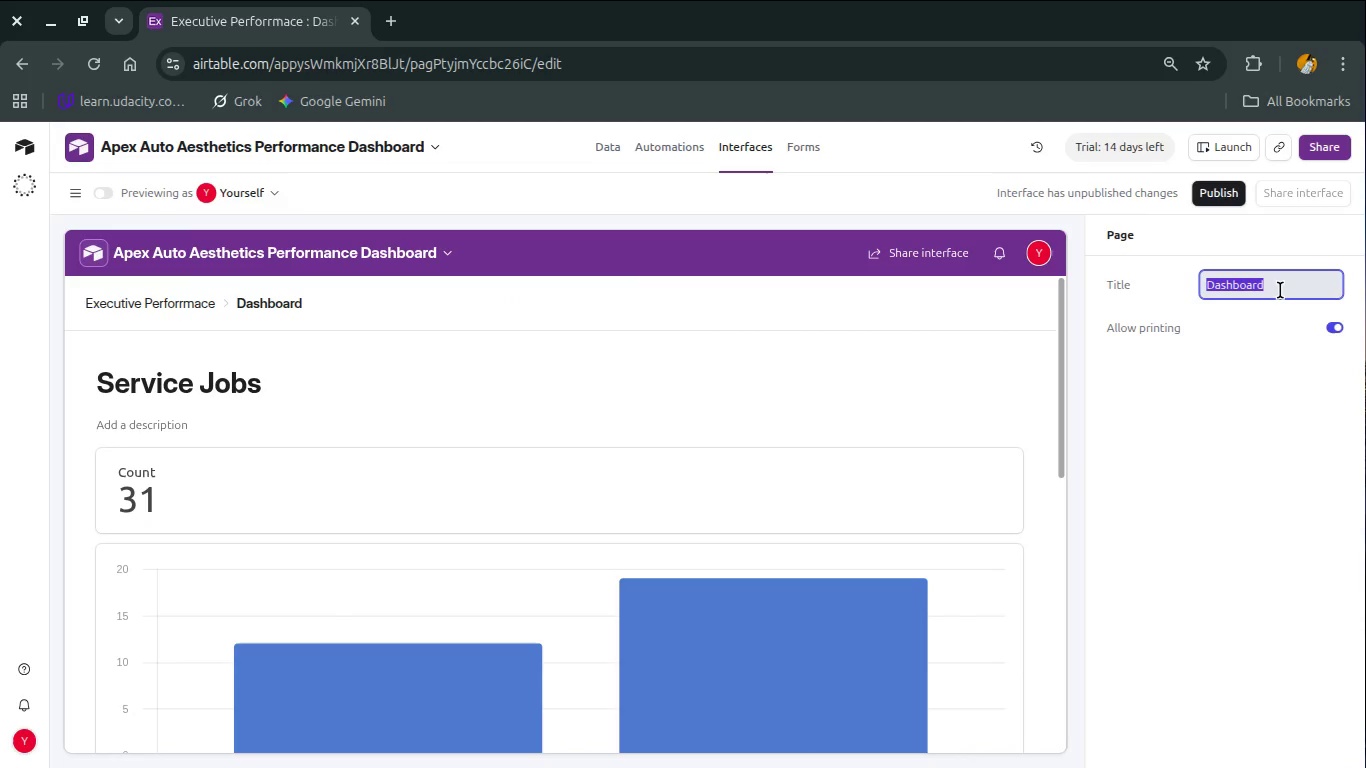 
triple_click([1280, 290])
 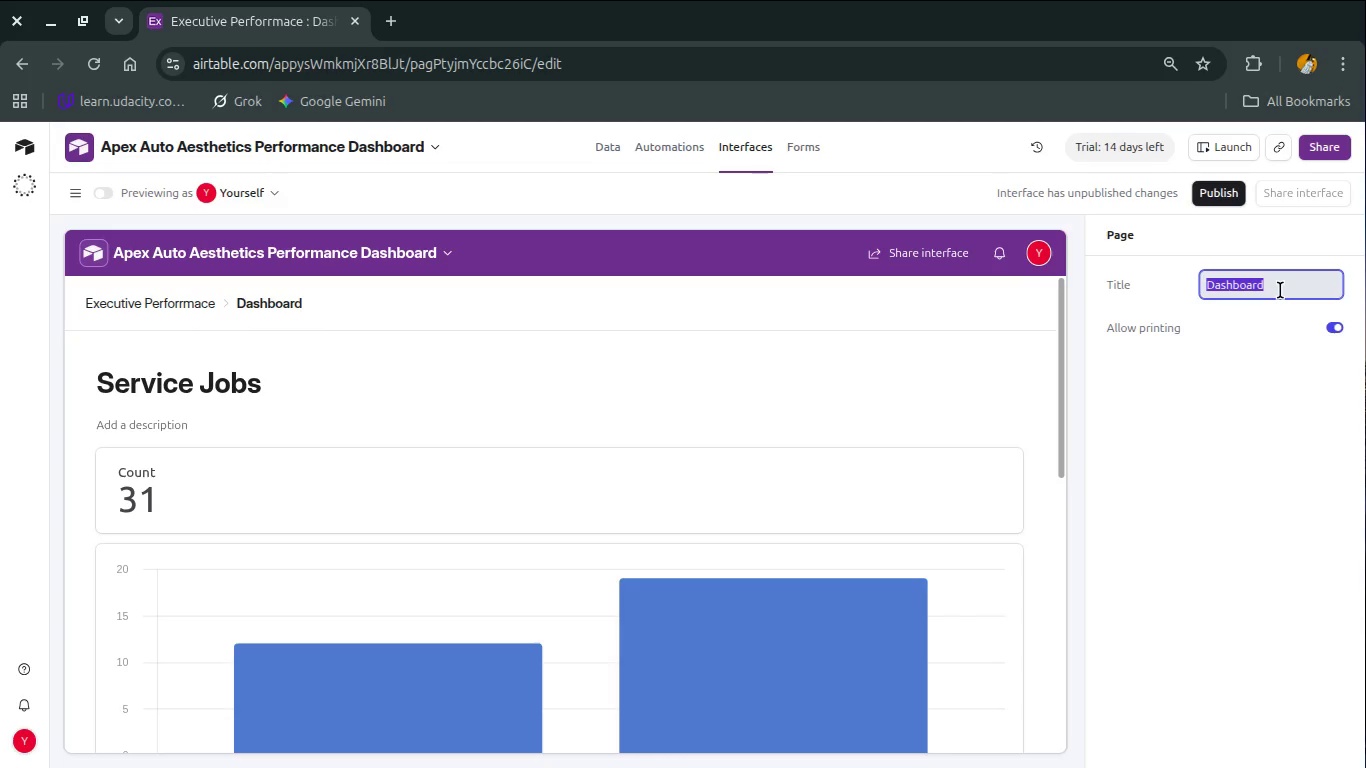 
wait(9.63)
 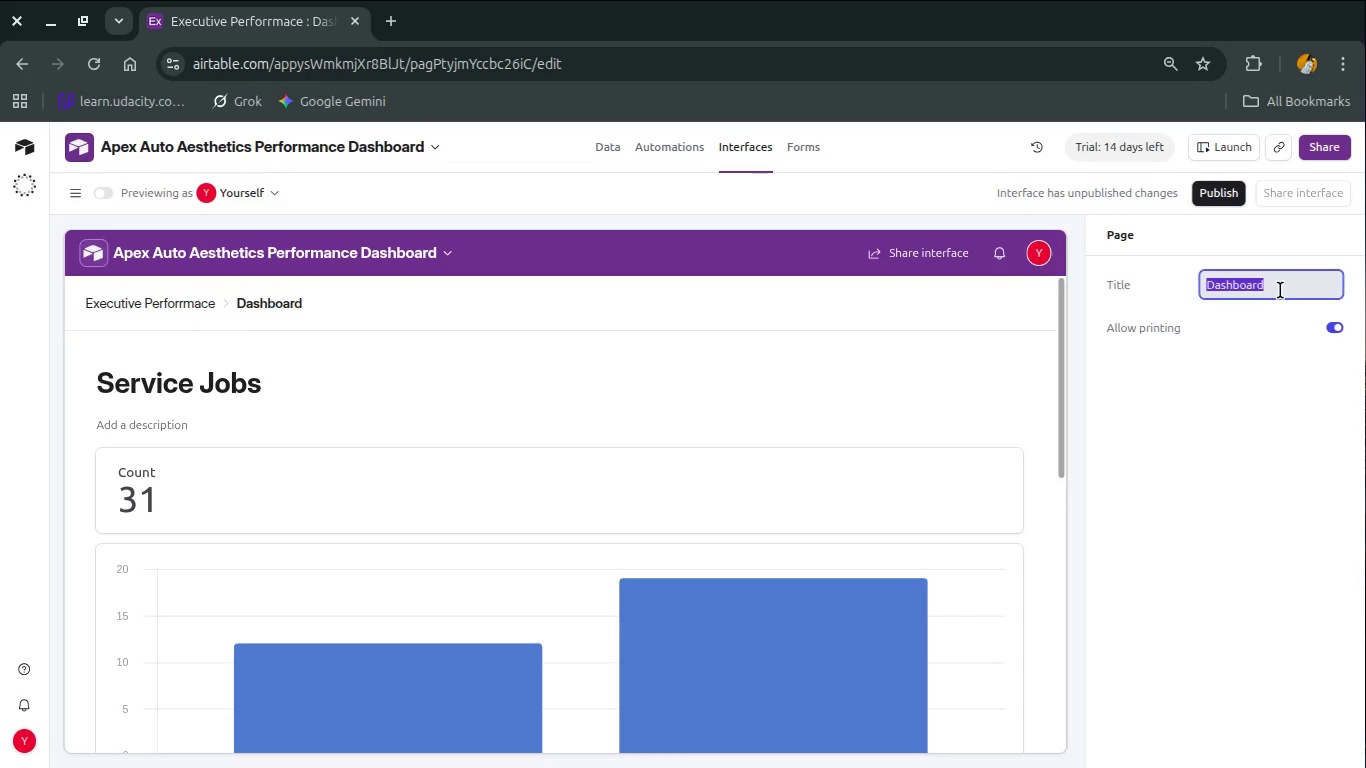 
left_click([470, 281])
 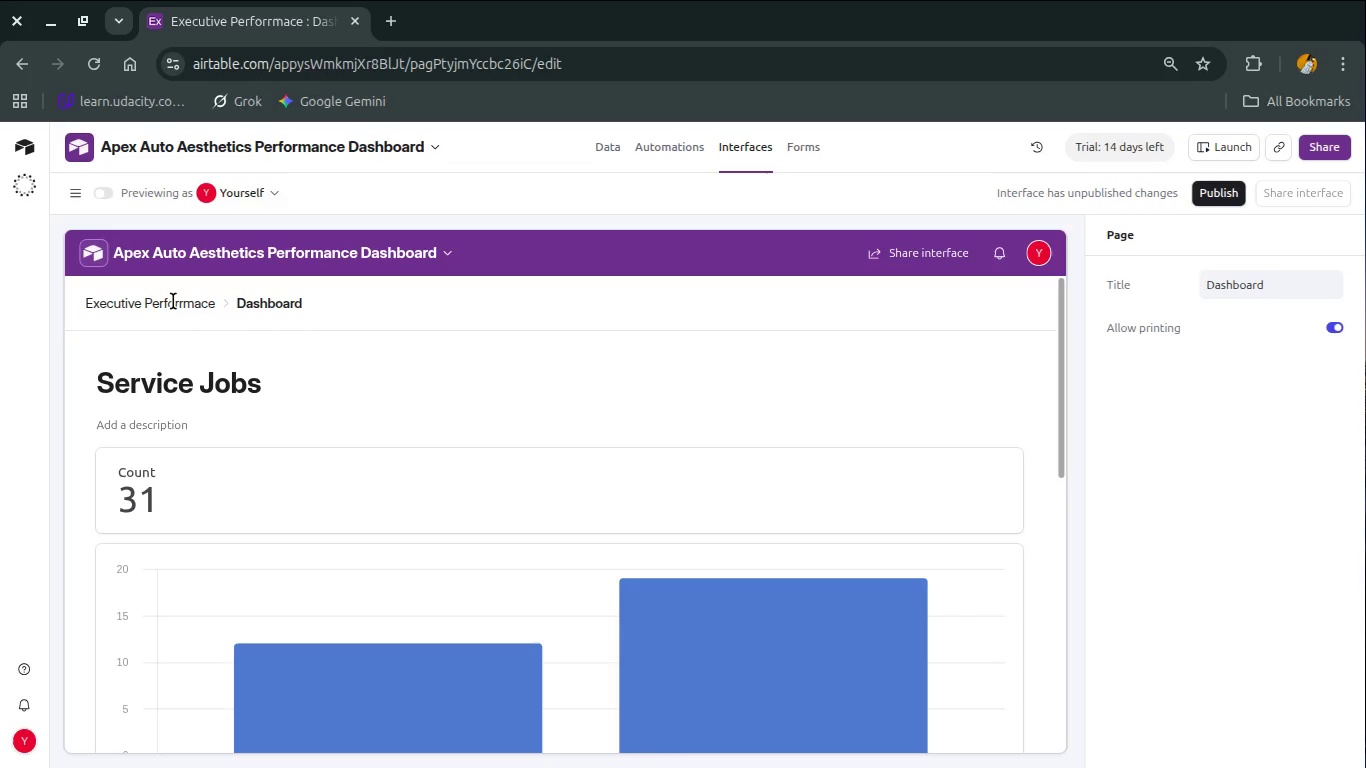 
left_click([173, 301])
 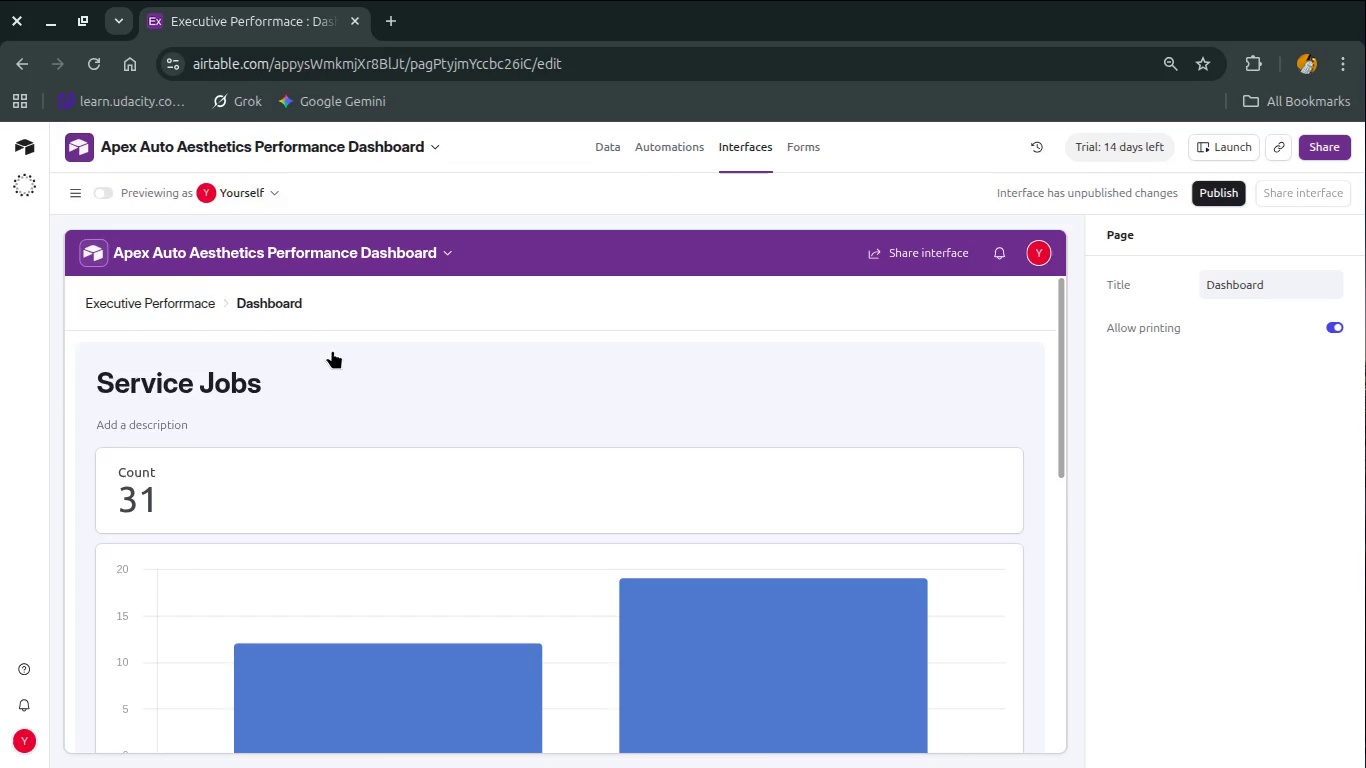 
scroll: coordinate [332, 350], scroll_direction: down, amount: 1.0
 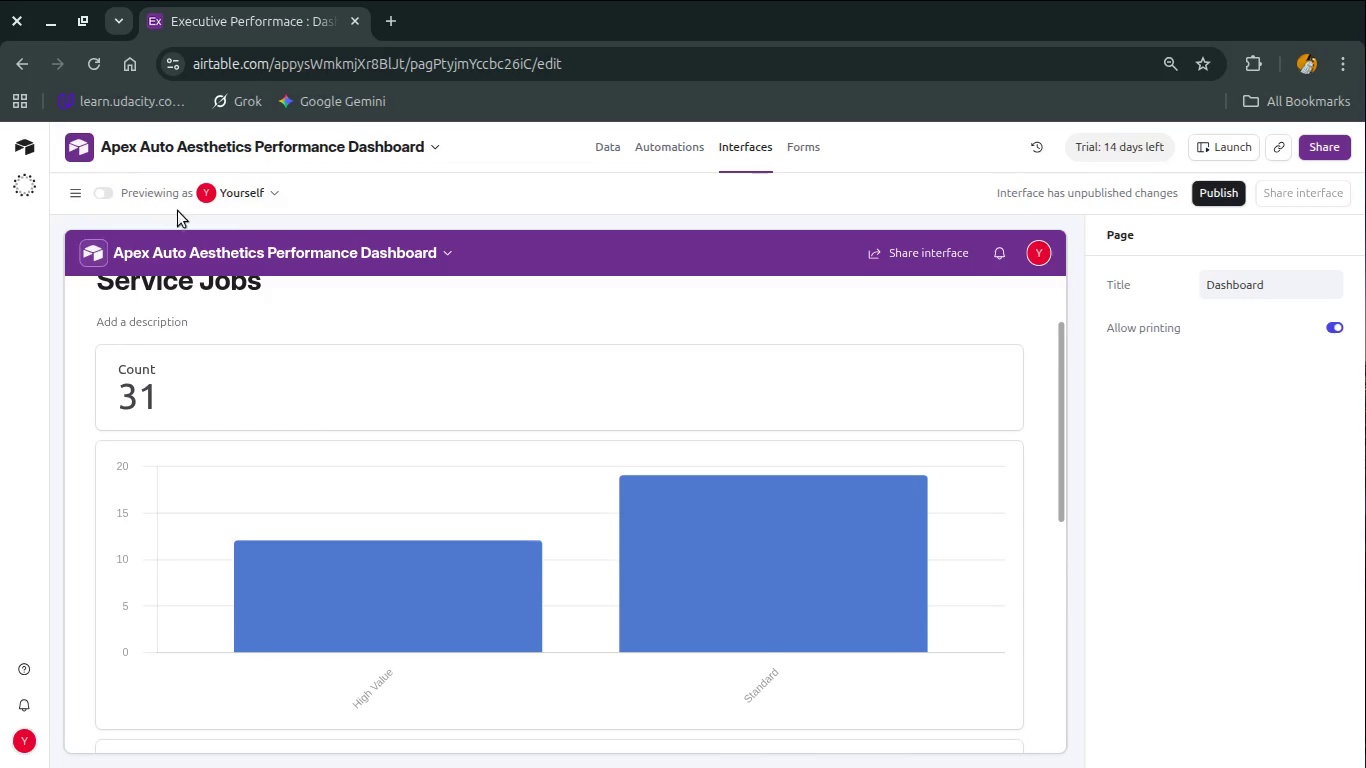 
wait(5.0)
 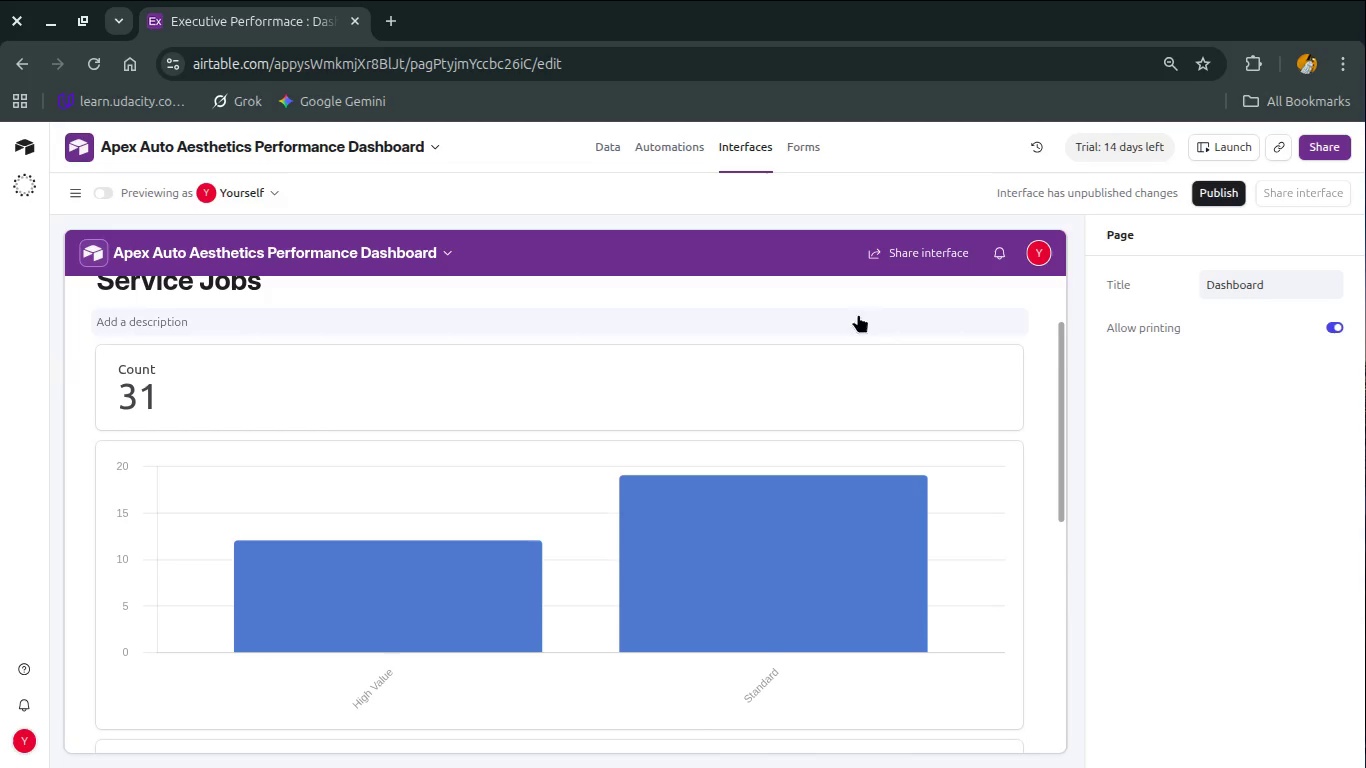 
left_click([137, 186])
 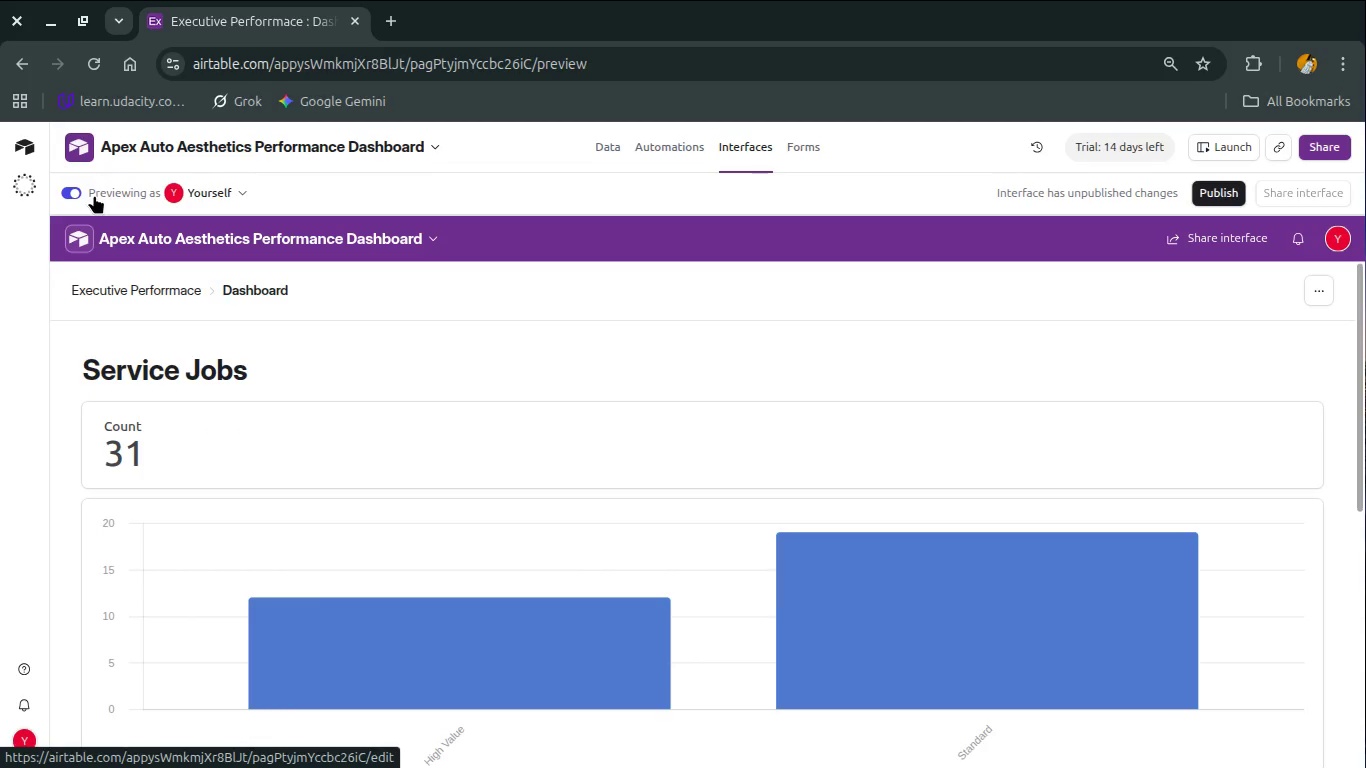 
left_click([94, 195])
 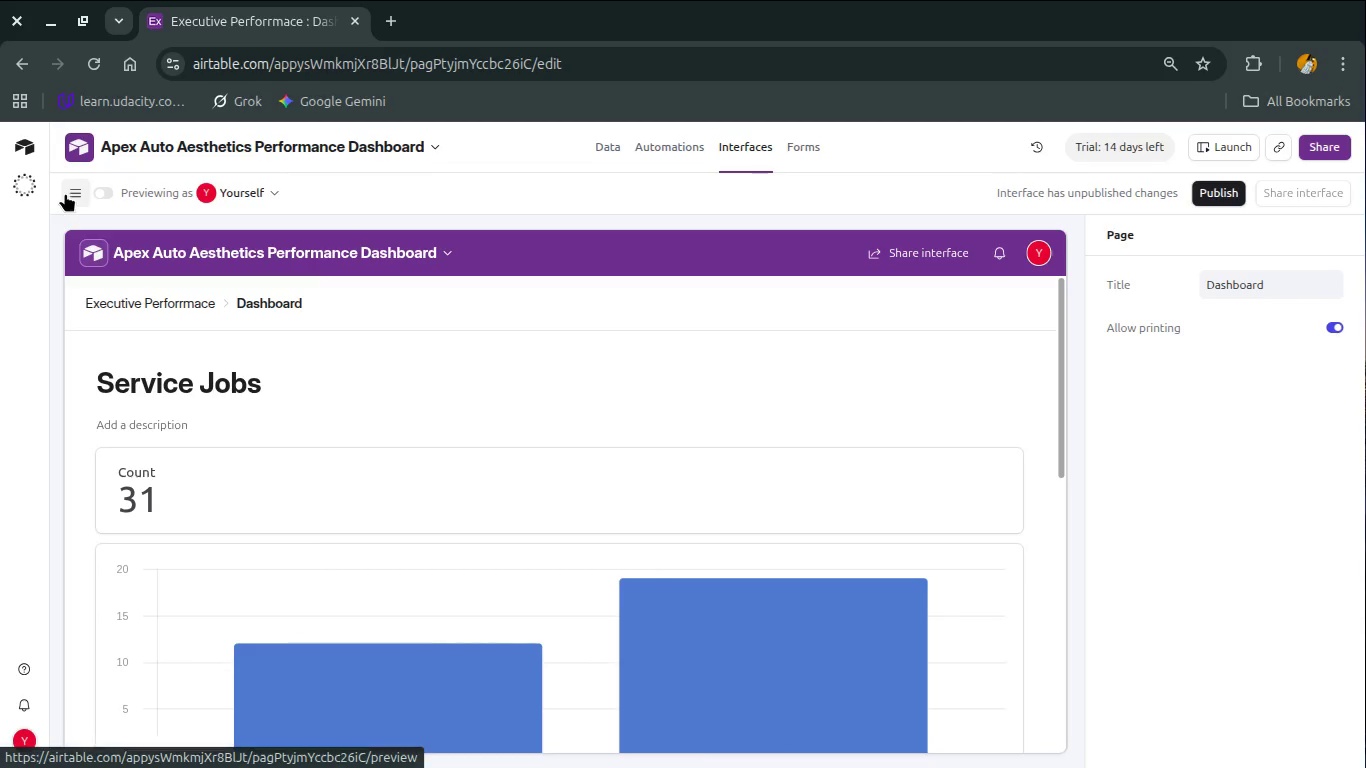 
left_click([65, 193])
 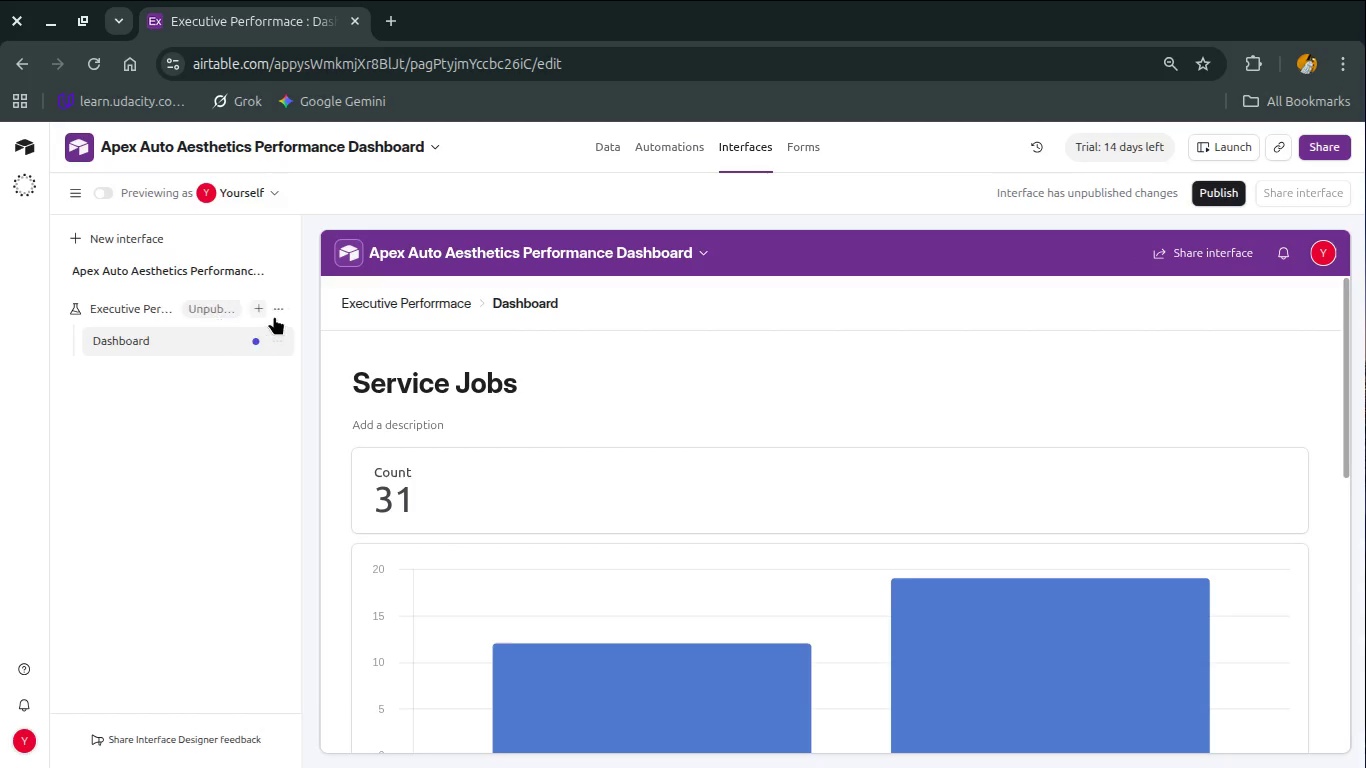 
left_click([267, 306])
 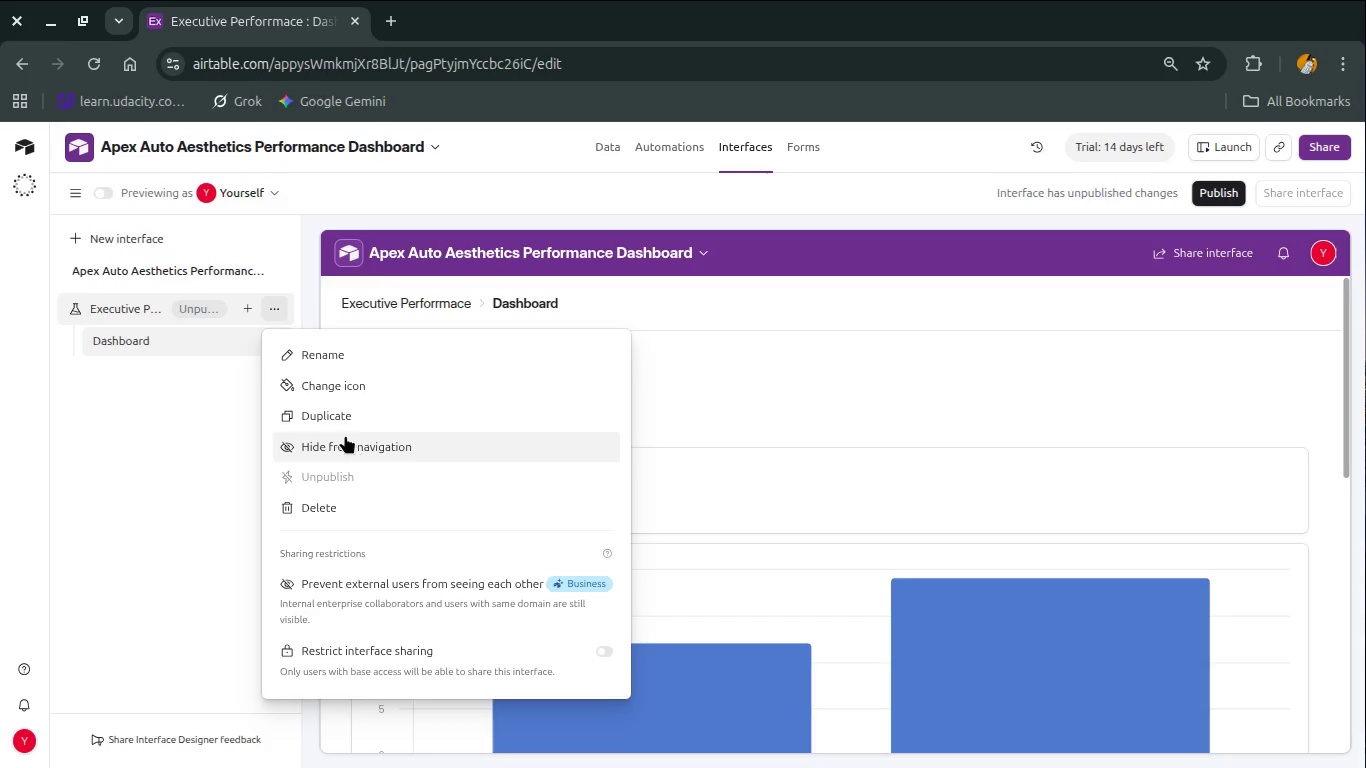 
left_click([139, 423])
 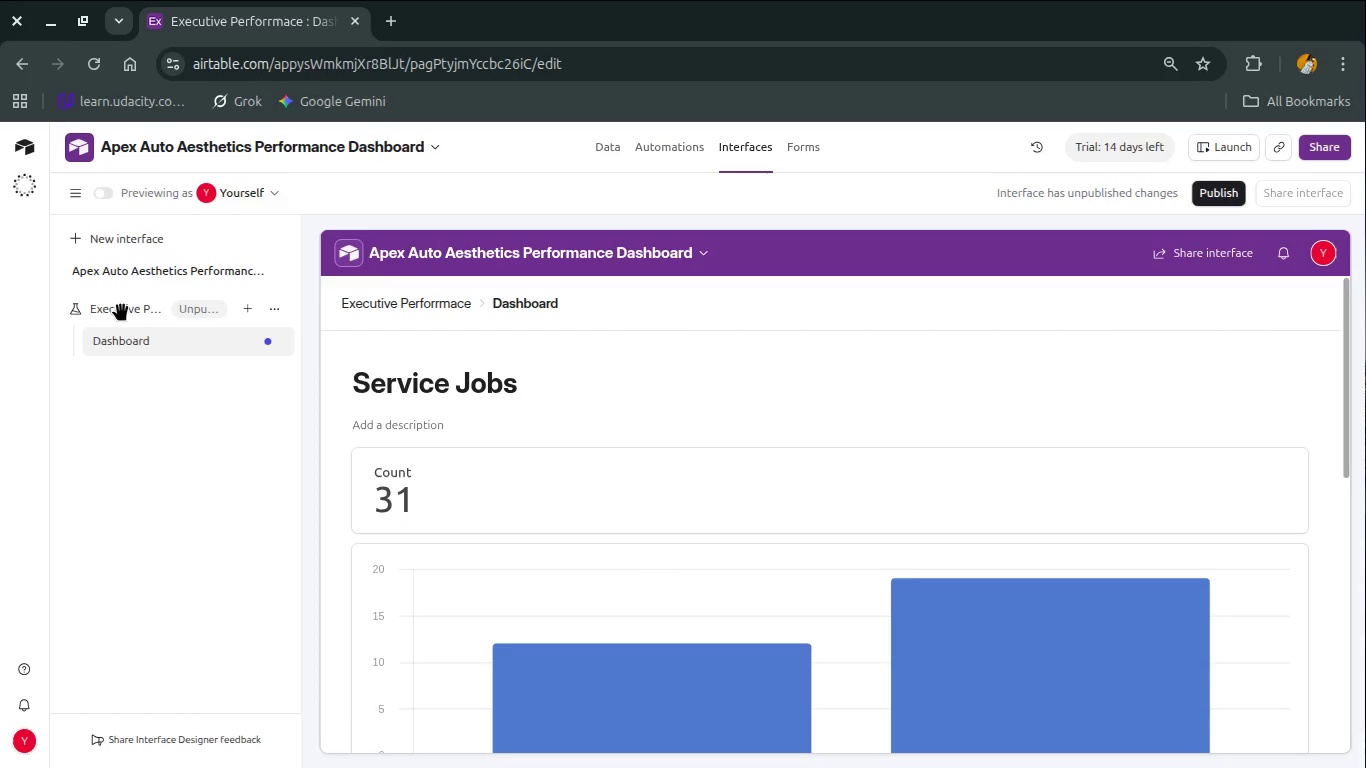 
left_click([121, 306])
 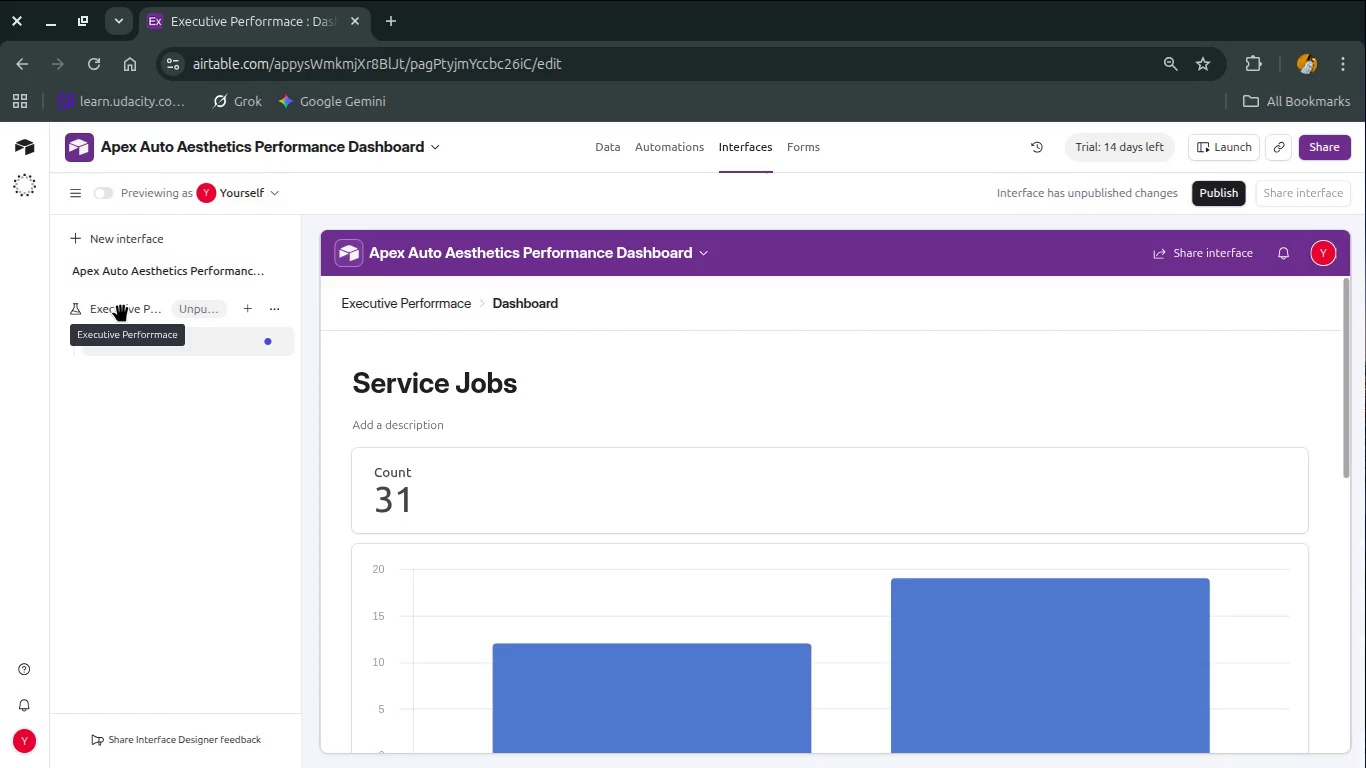 
left_click([121, 306])
 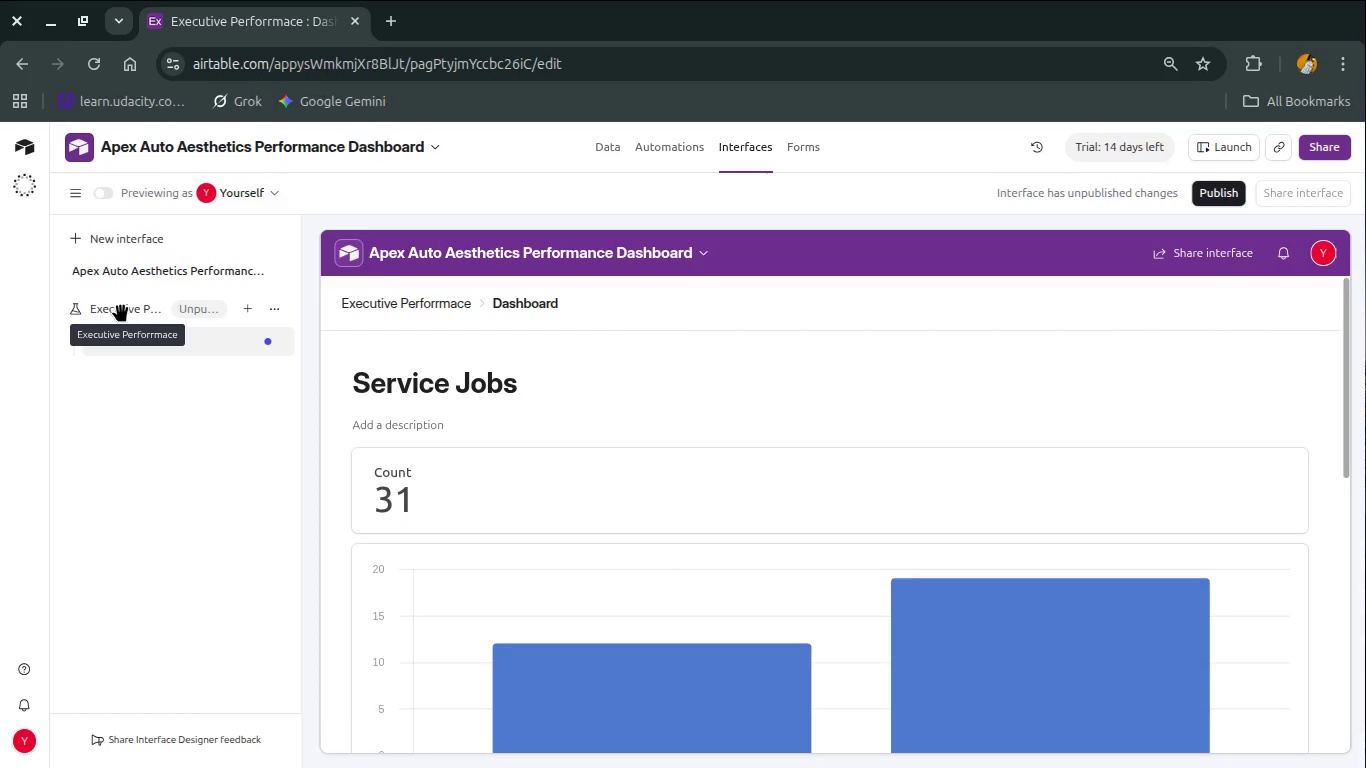 
left_click([121, 306])
 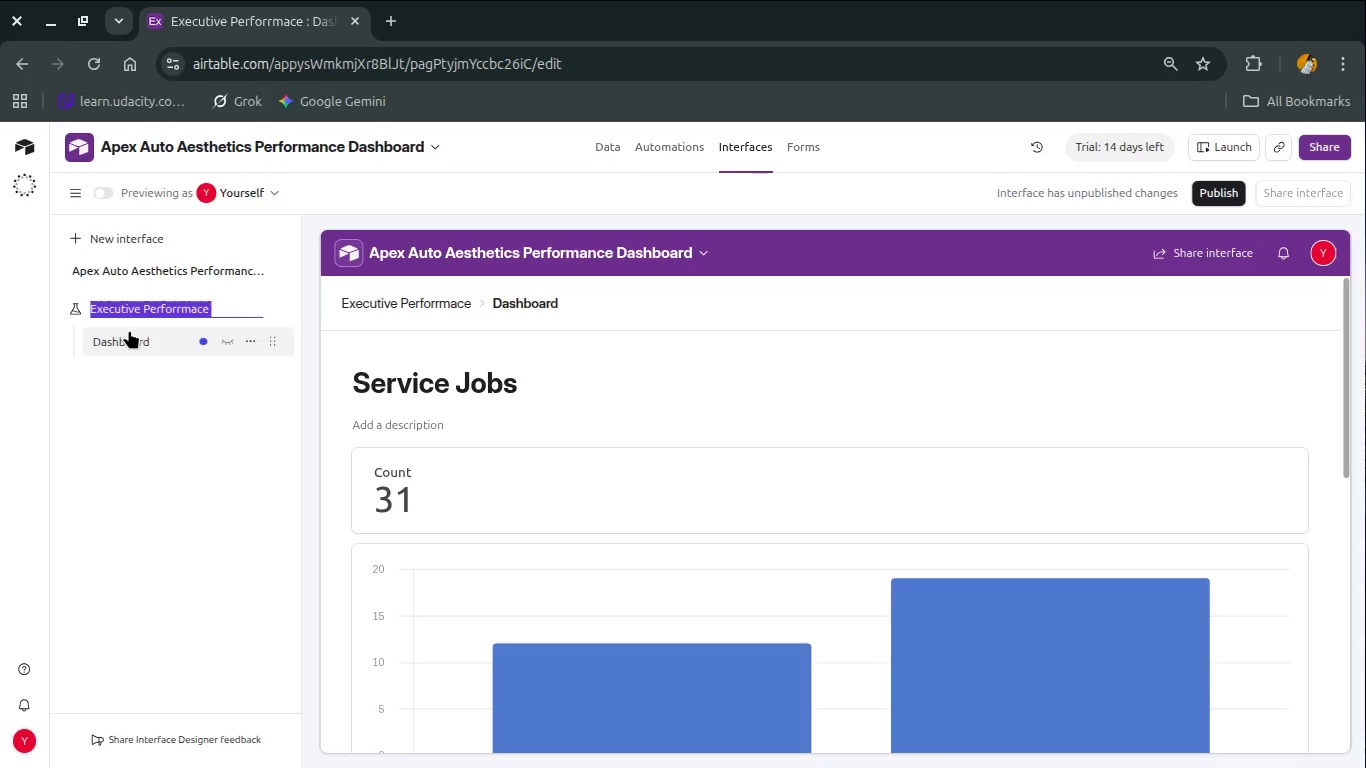 
left_click([129, 330])
 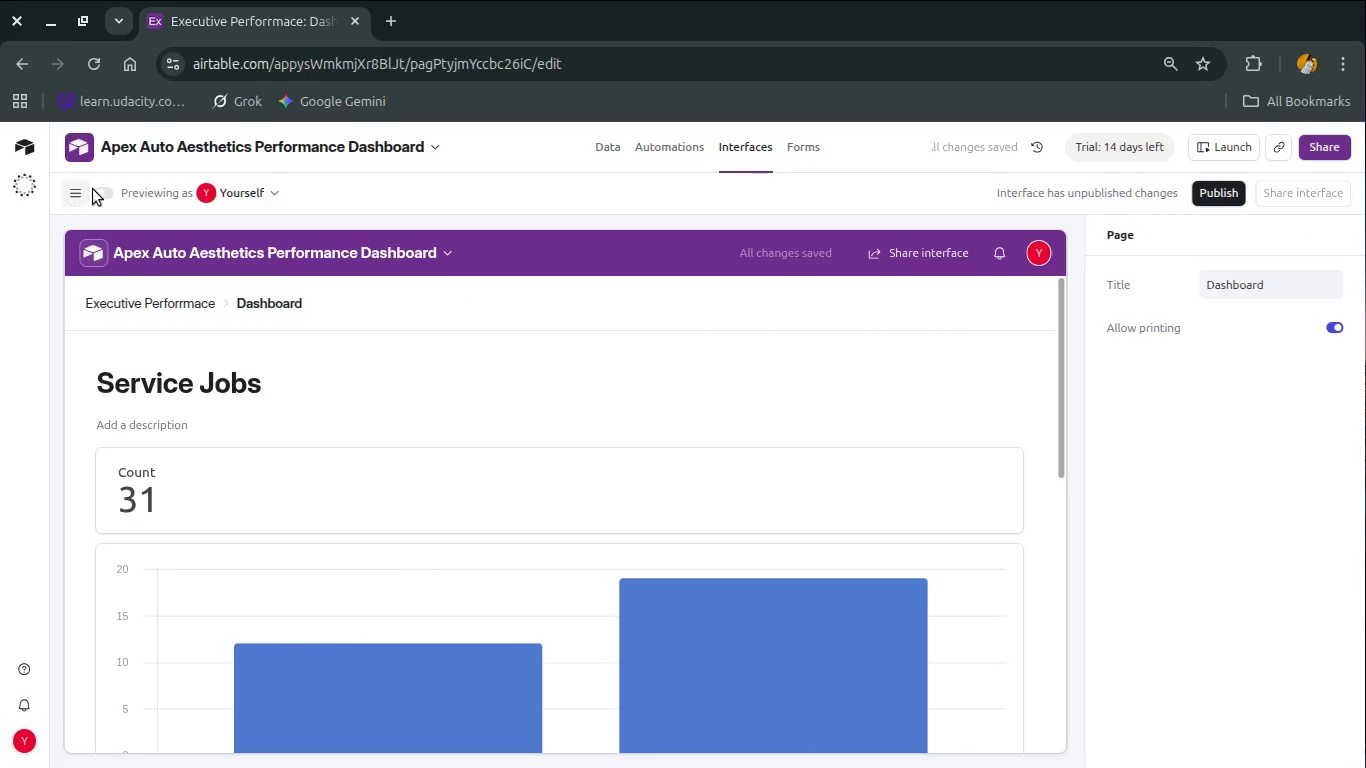 
left_click([72, 193])
 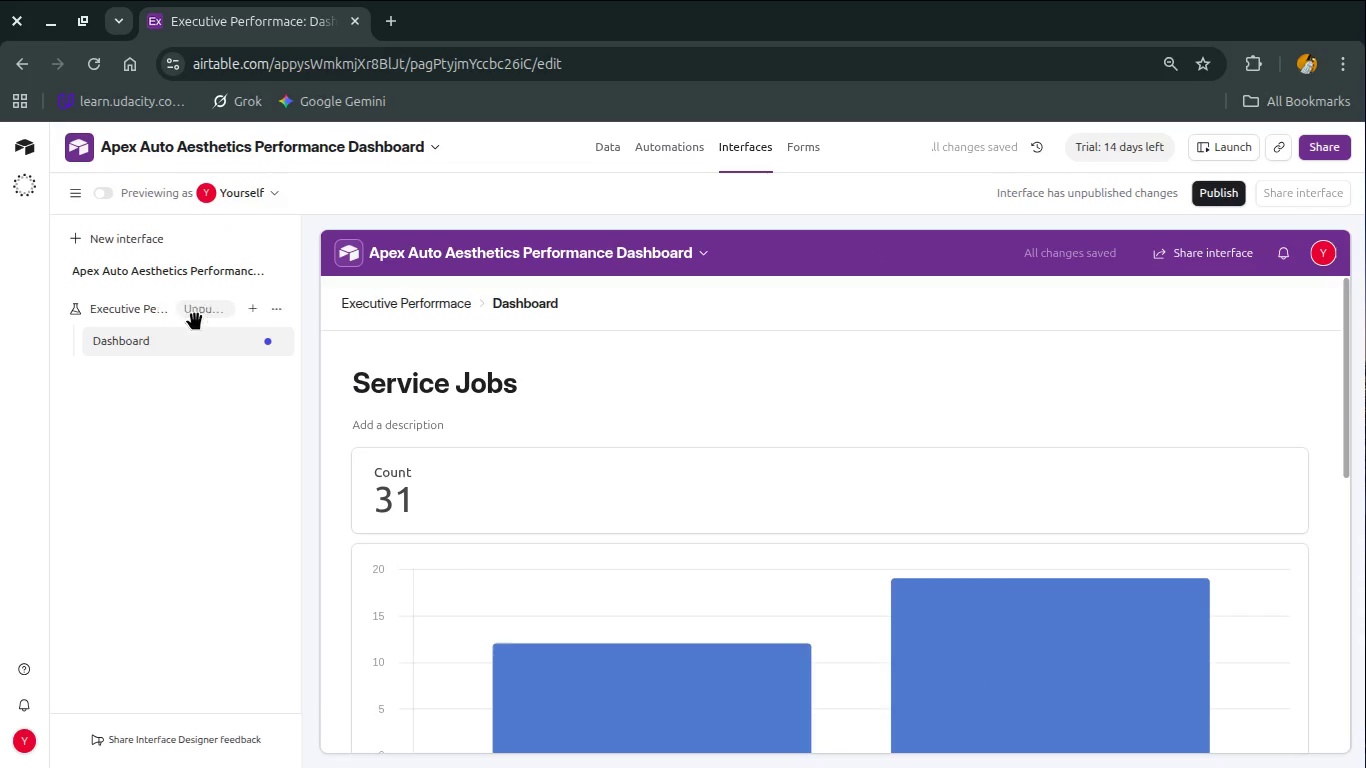 
mouse_move([219, 341])
 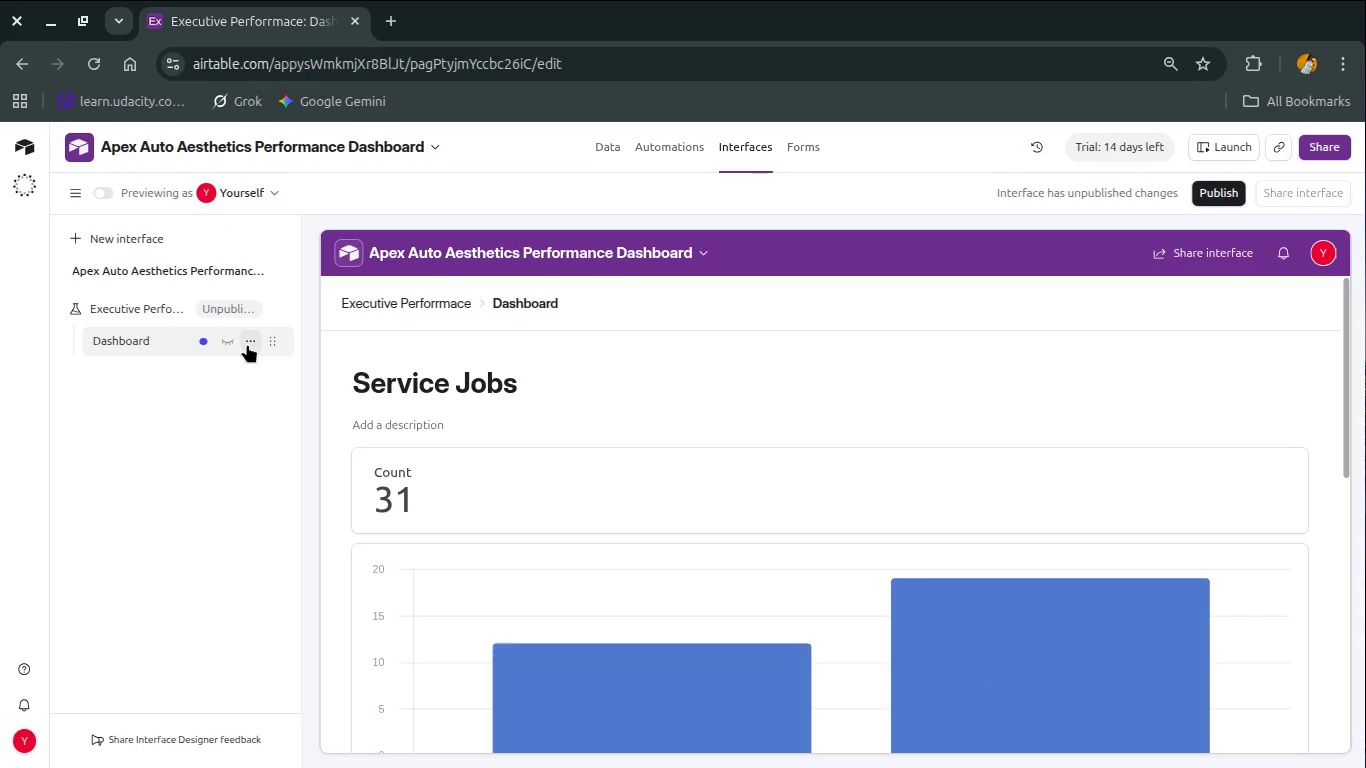 
left_click([247, 344])
 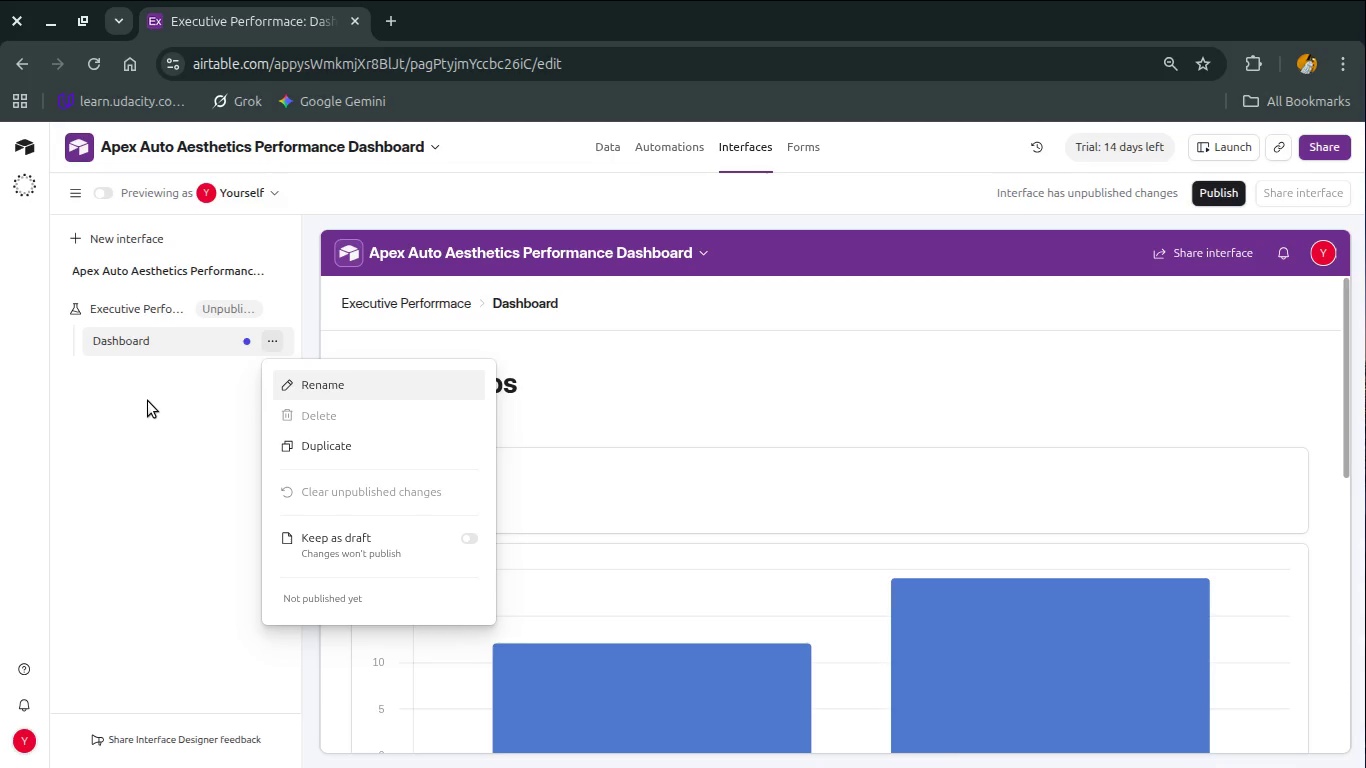 
wait(13.66)
 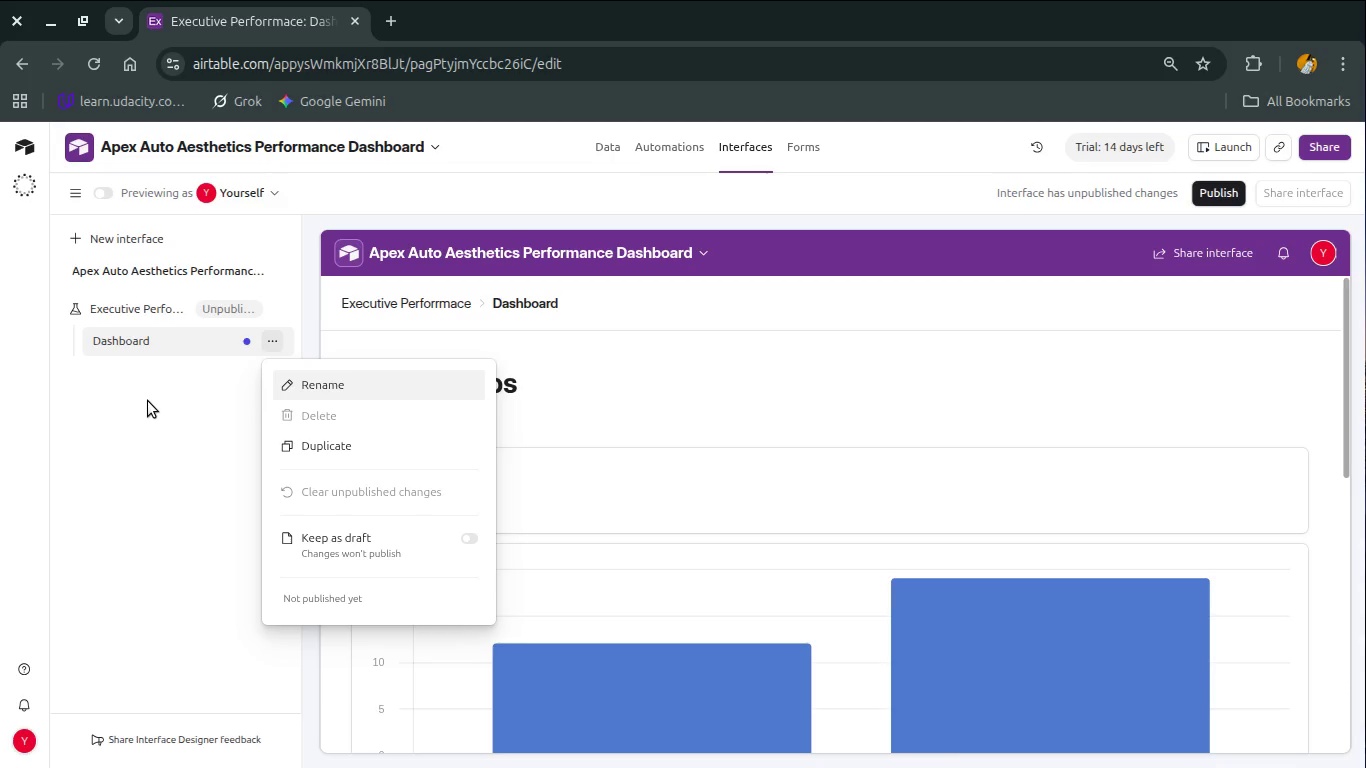 
left_click([1115, 196])
 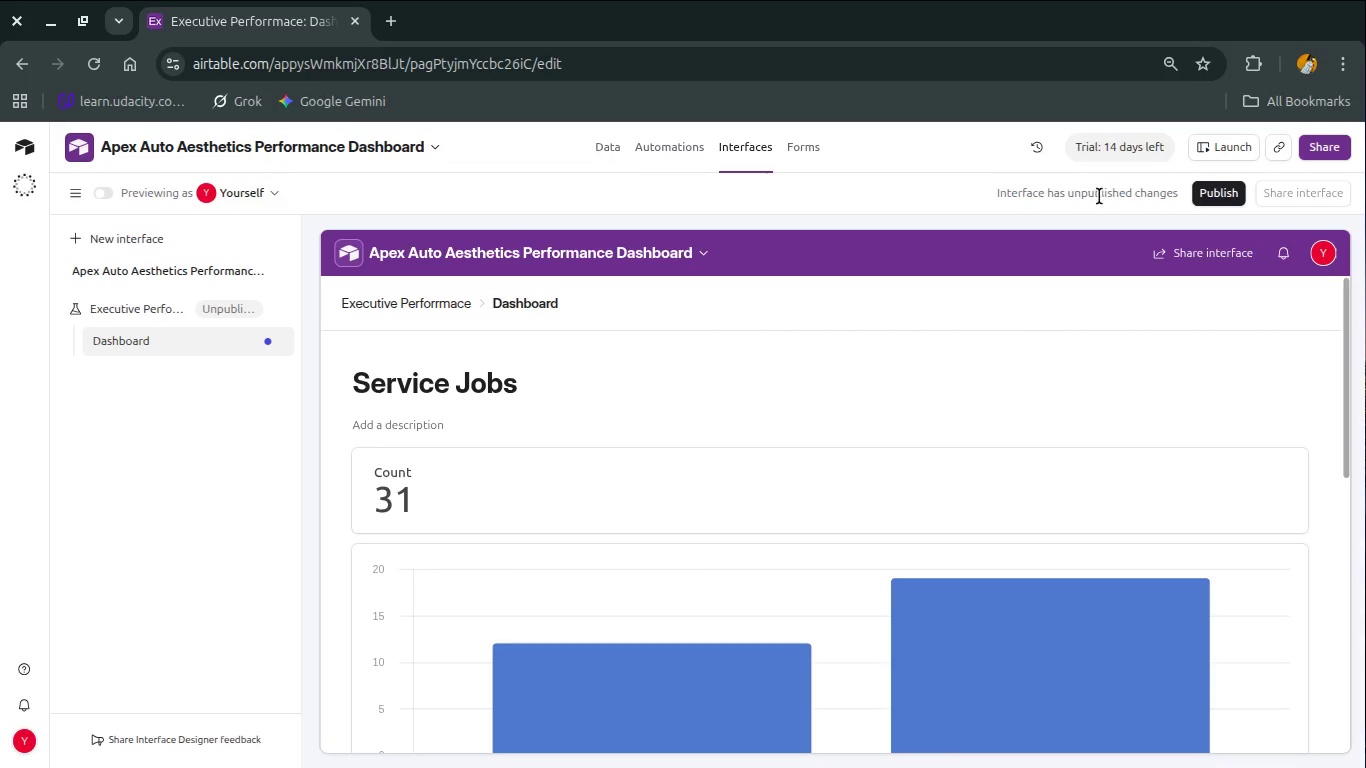 
left_click([1099, 191])
 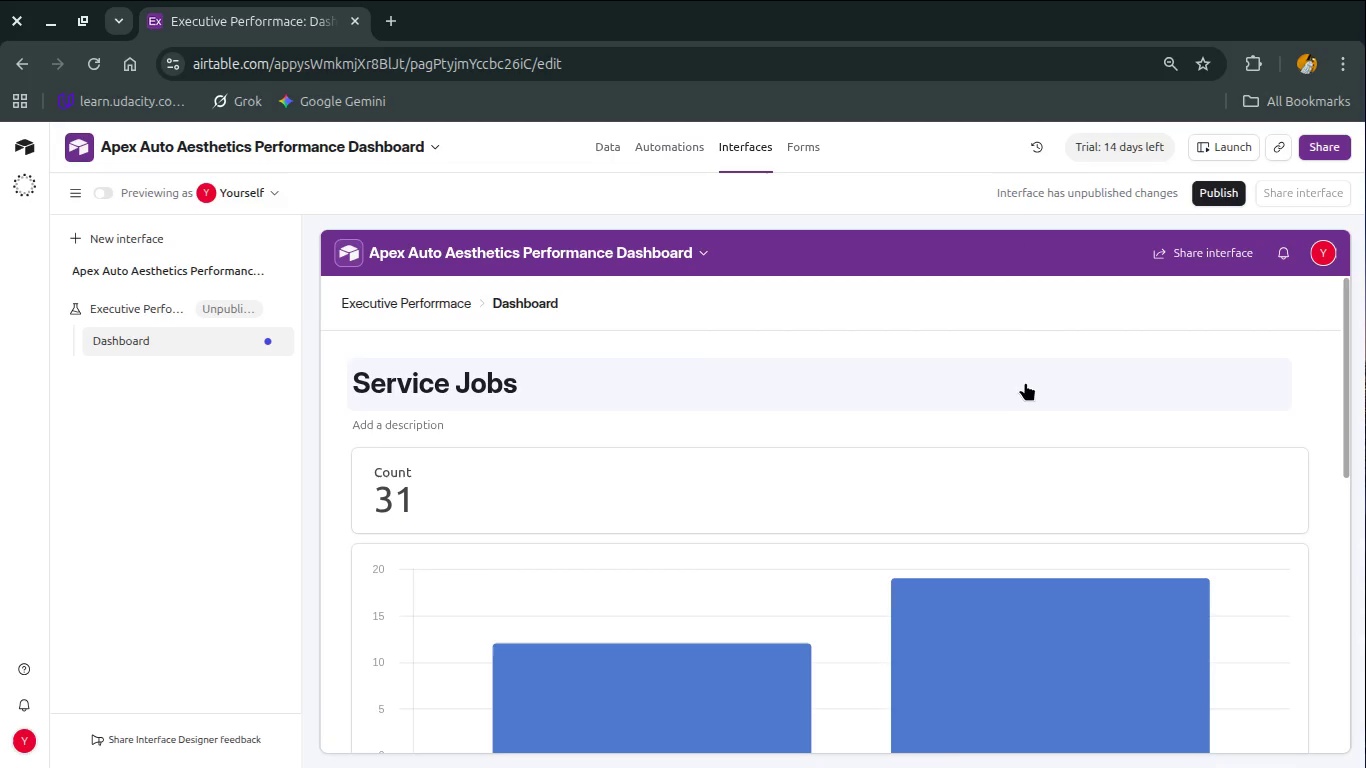 
scroll: coordinate [1025, 382], scroll_direction: down, amount: 7.0
 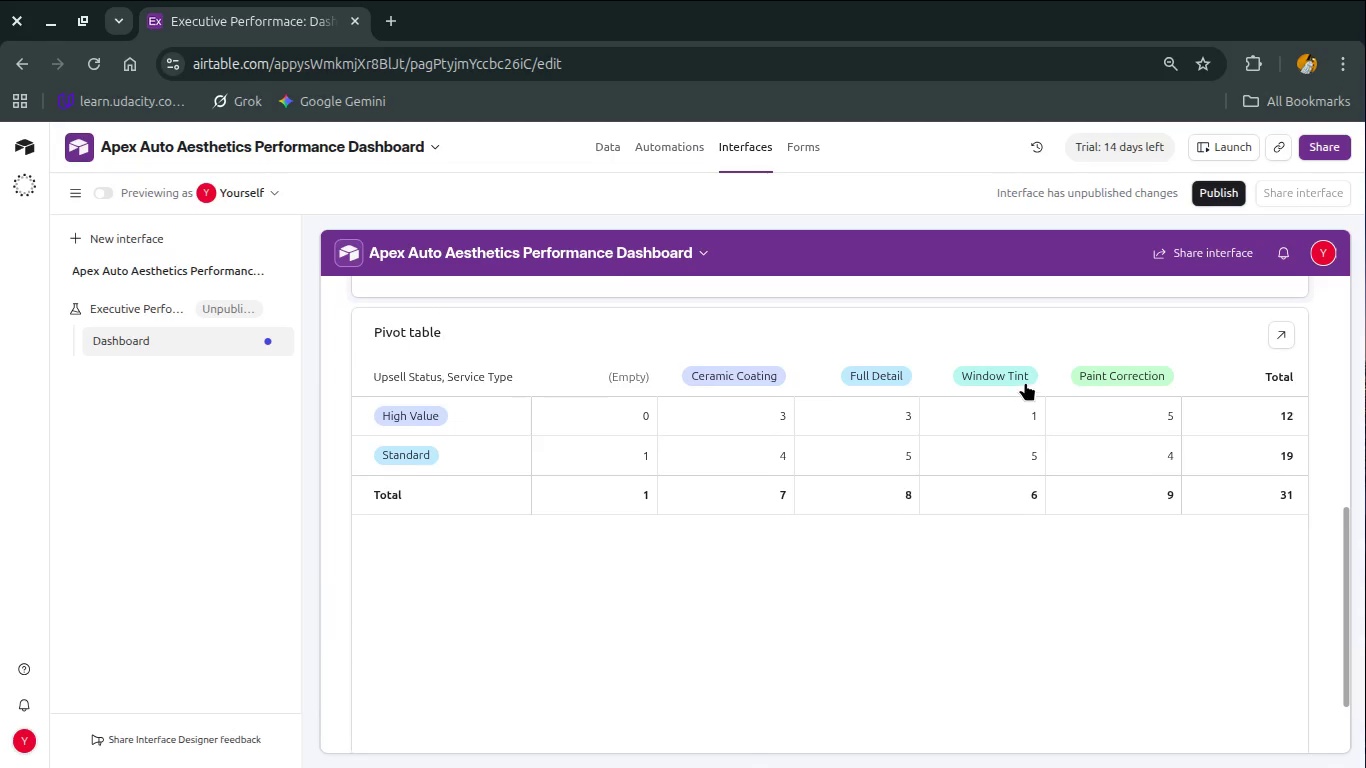 
scroll: coordinate [1025, 382], scroll_direction: up, amount: 4.0
 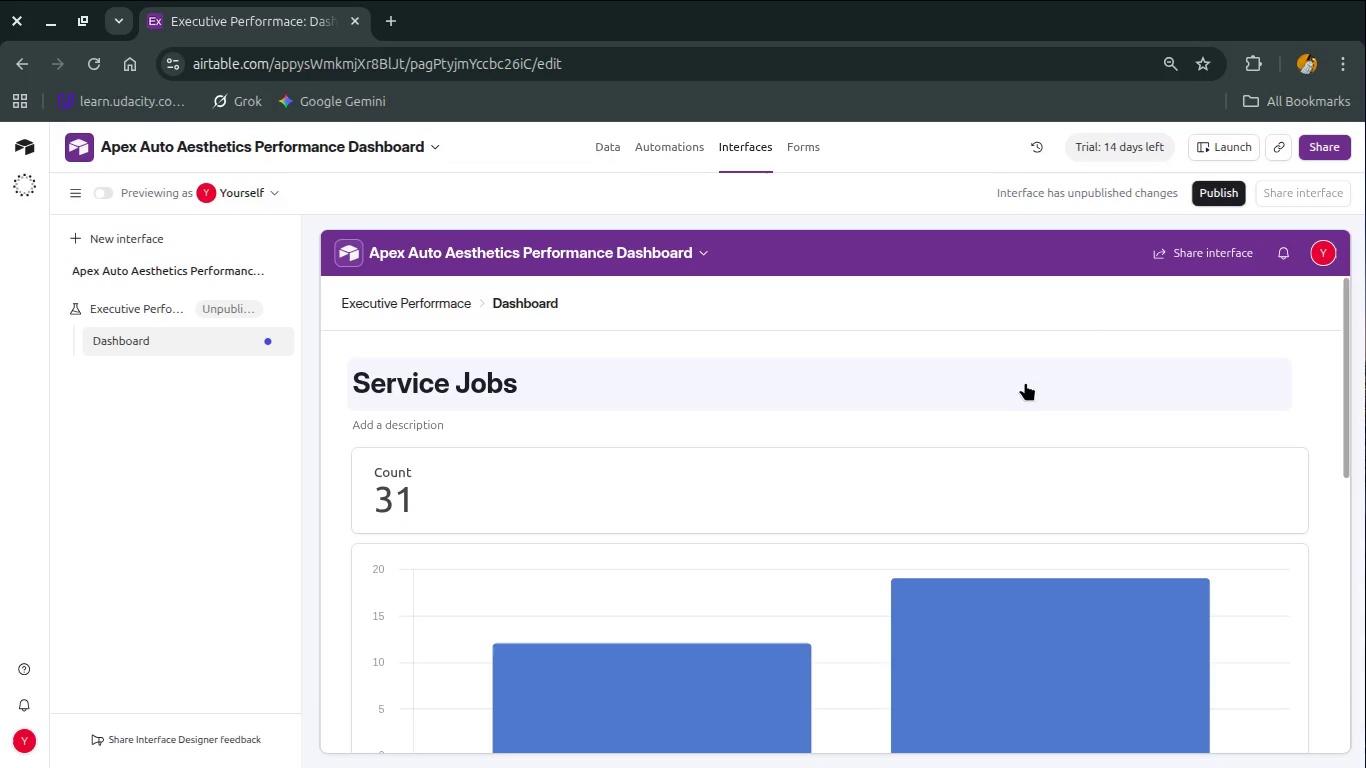 
wait(5.02)
 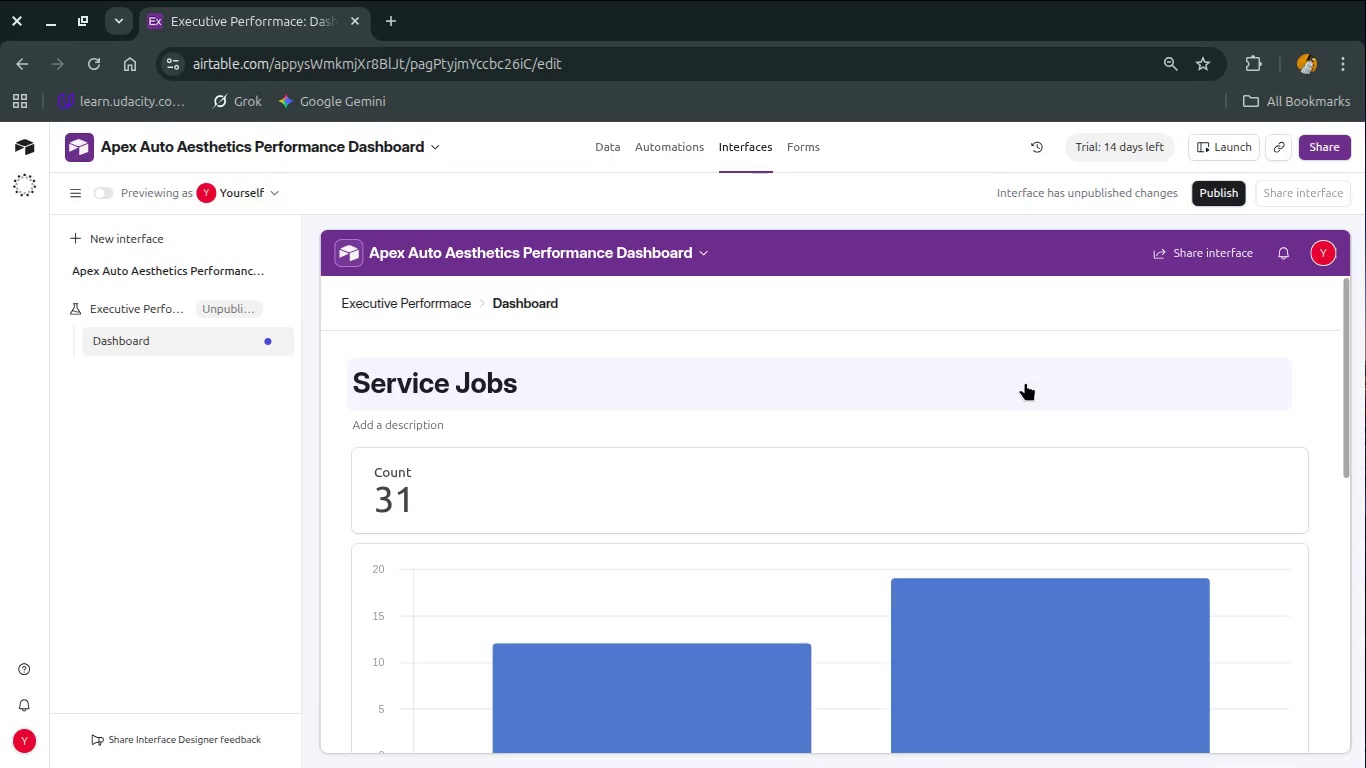 
left_click_drag(start_coordinate=[1025, 382], to_coordinate=[771, 374])
 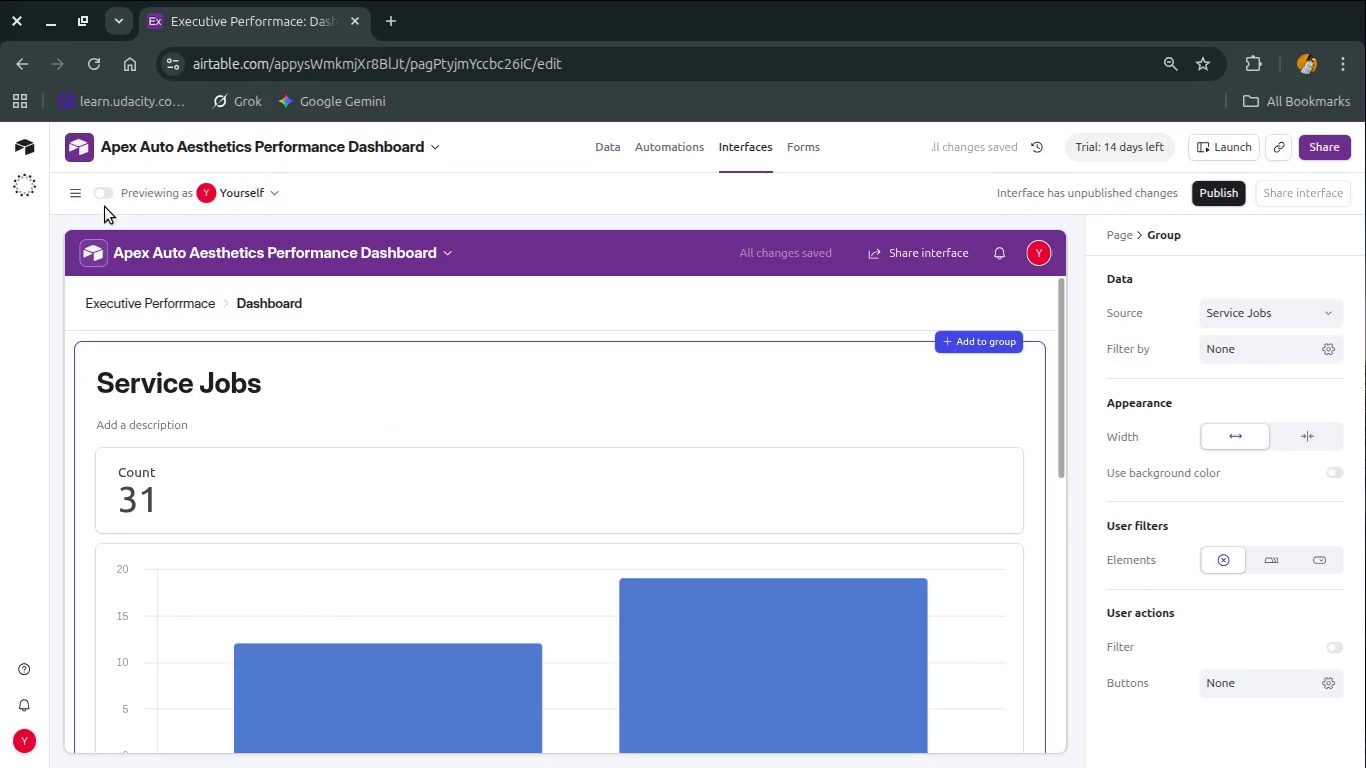 
left_click([78, 197])
 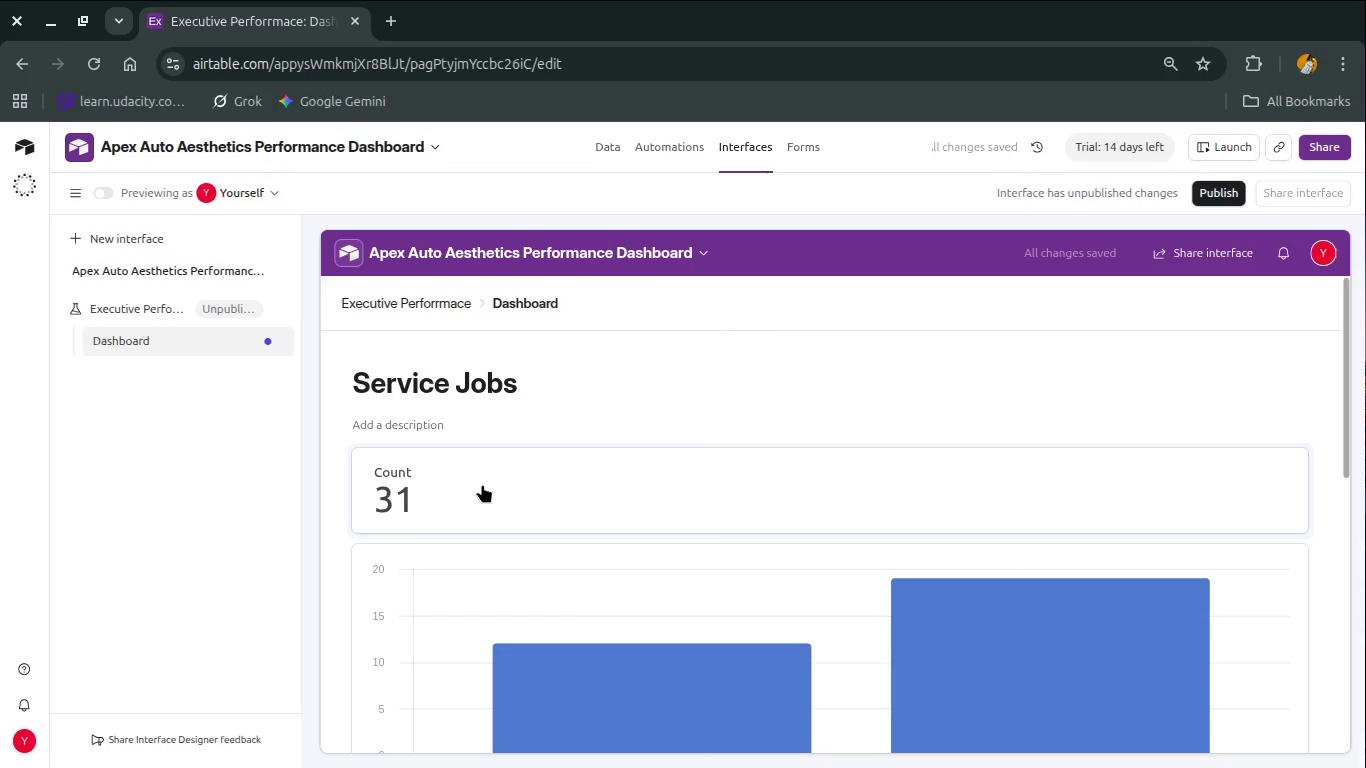 
wait(8.48)
 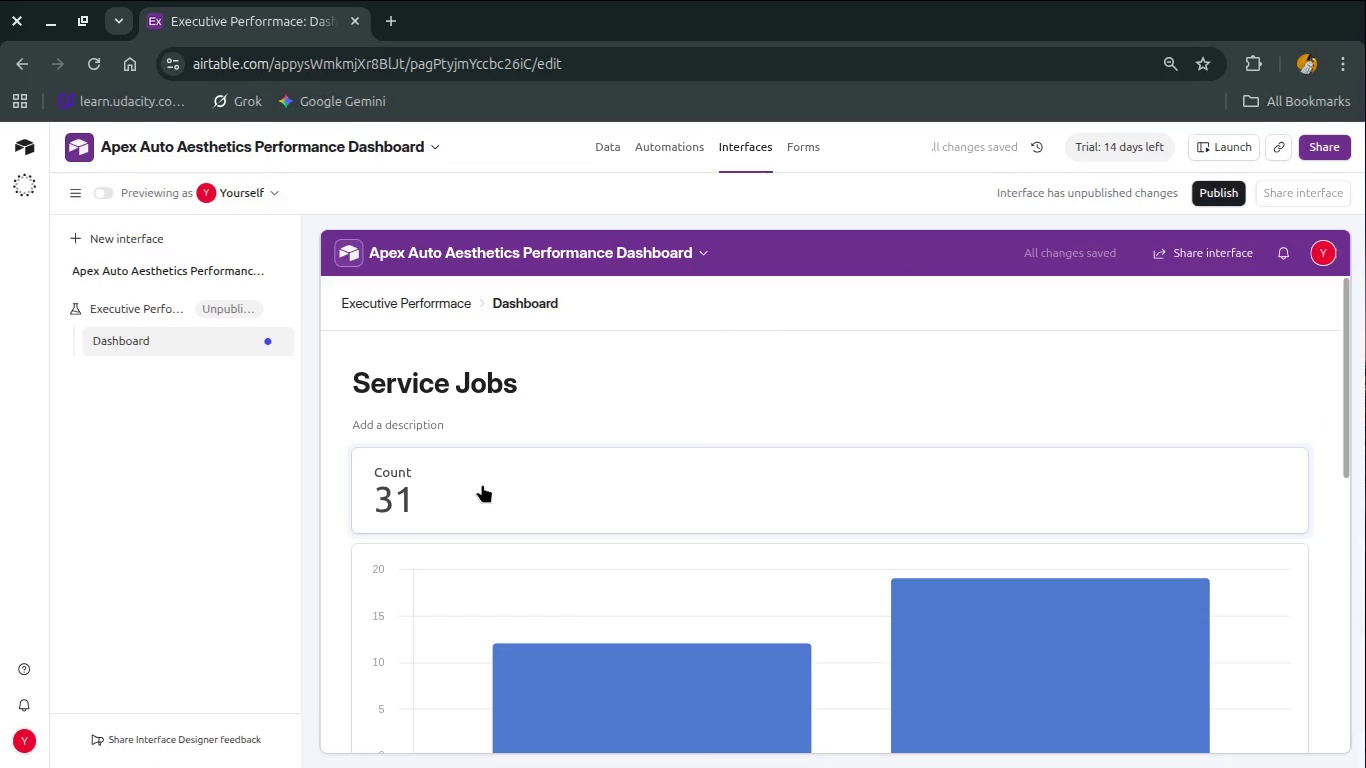 
left_click([482, 484])
 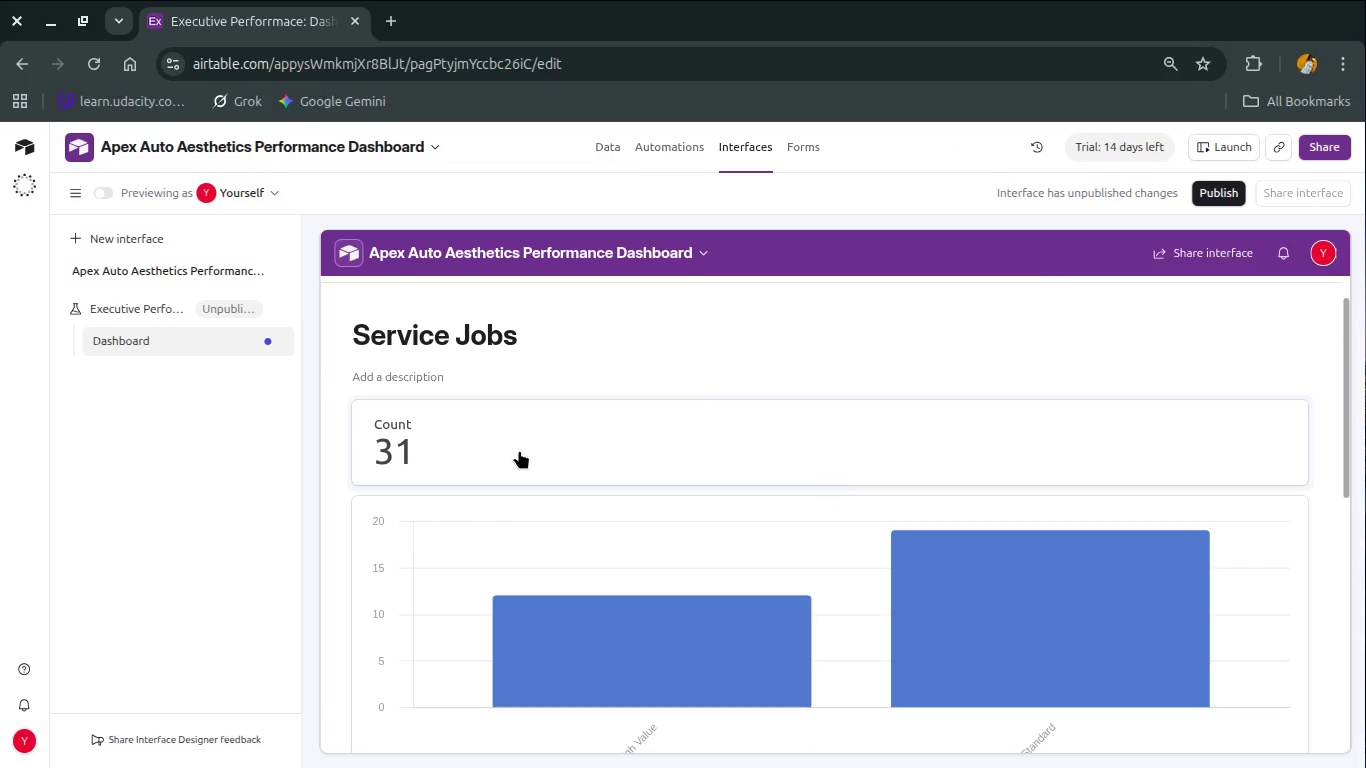 
left_click([519, 450])
 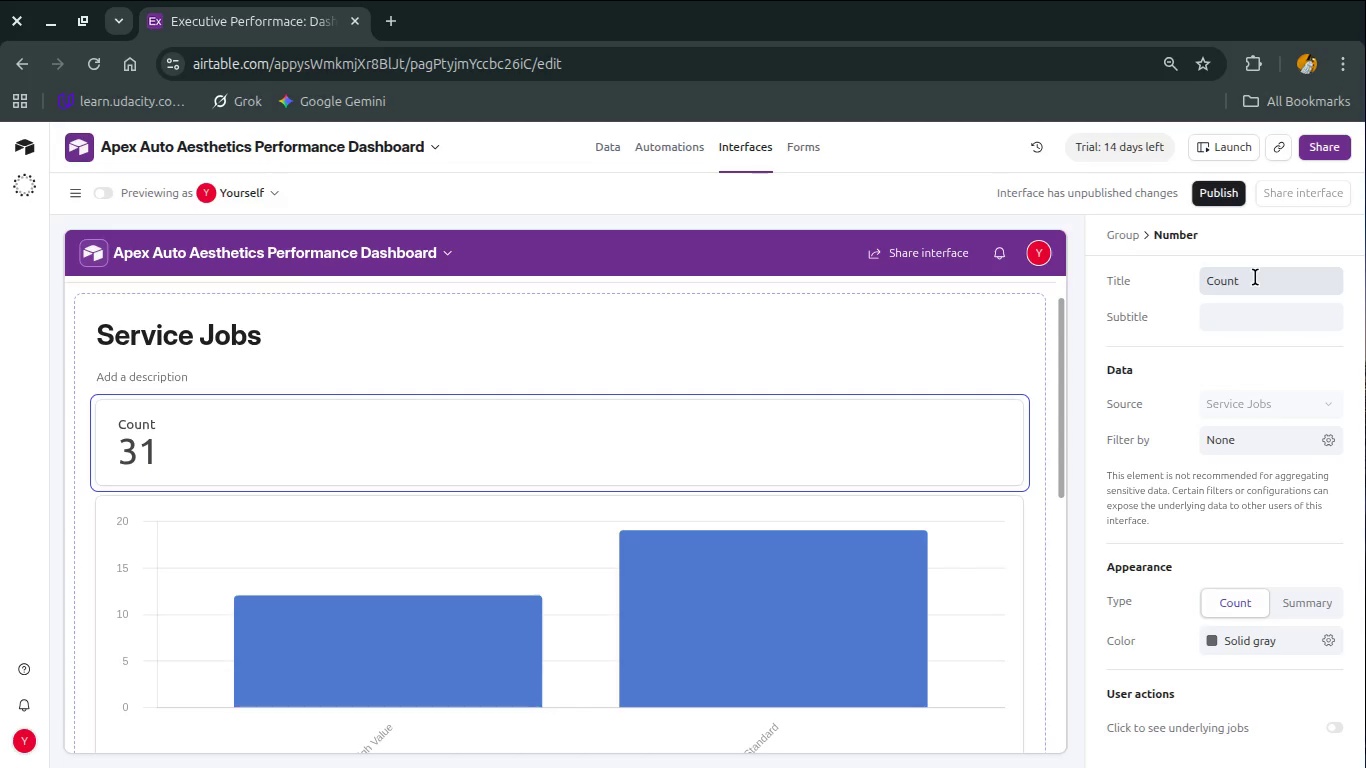 
wait(15.22)
 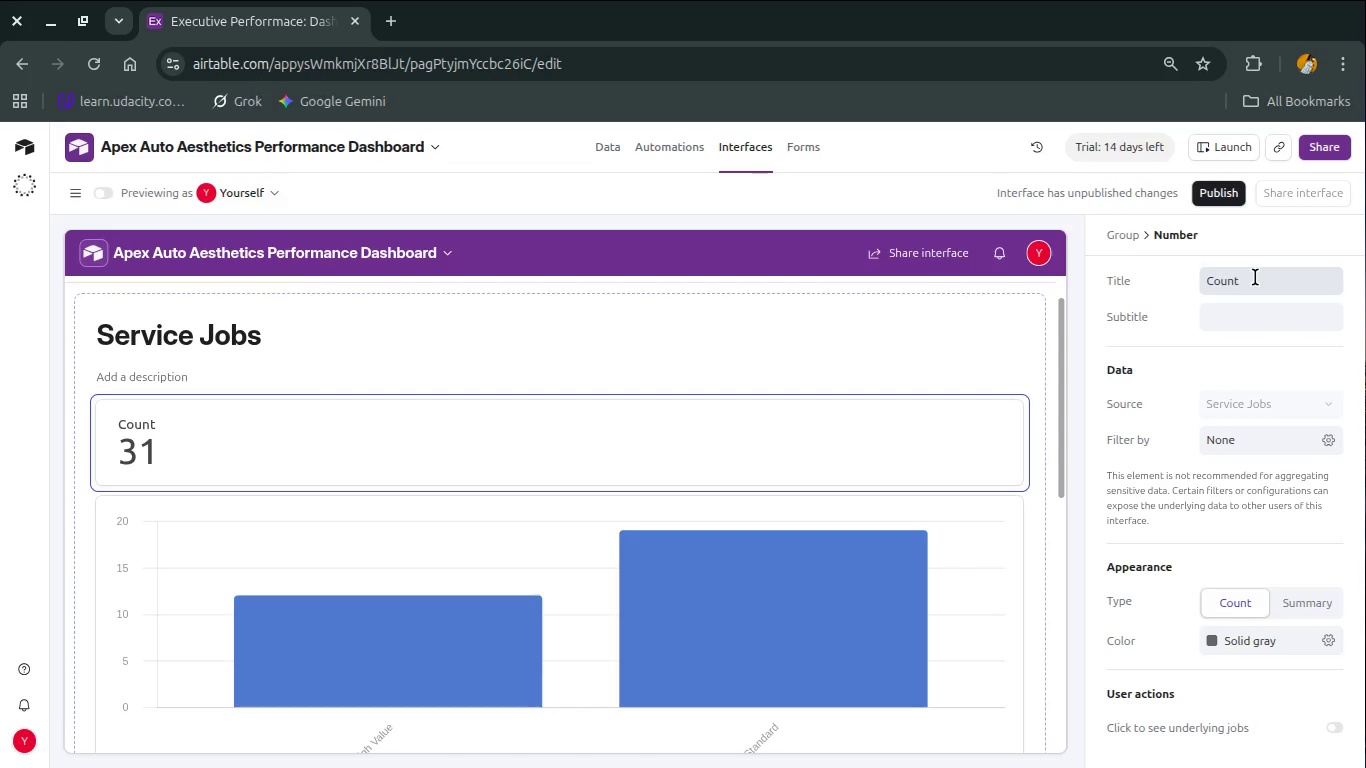 
double_click([1255, 277])
 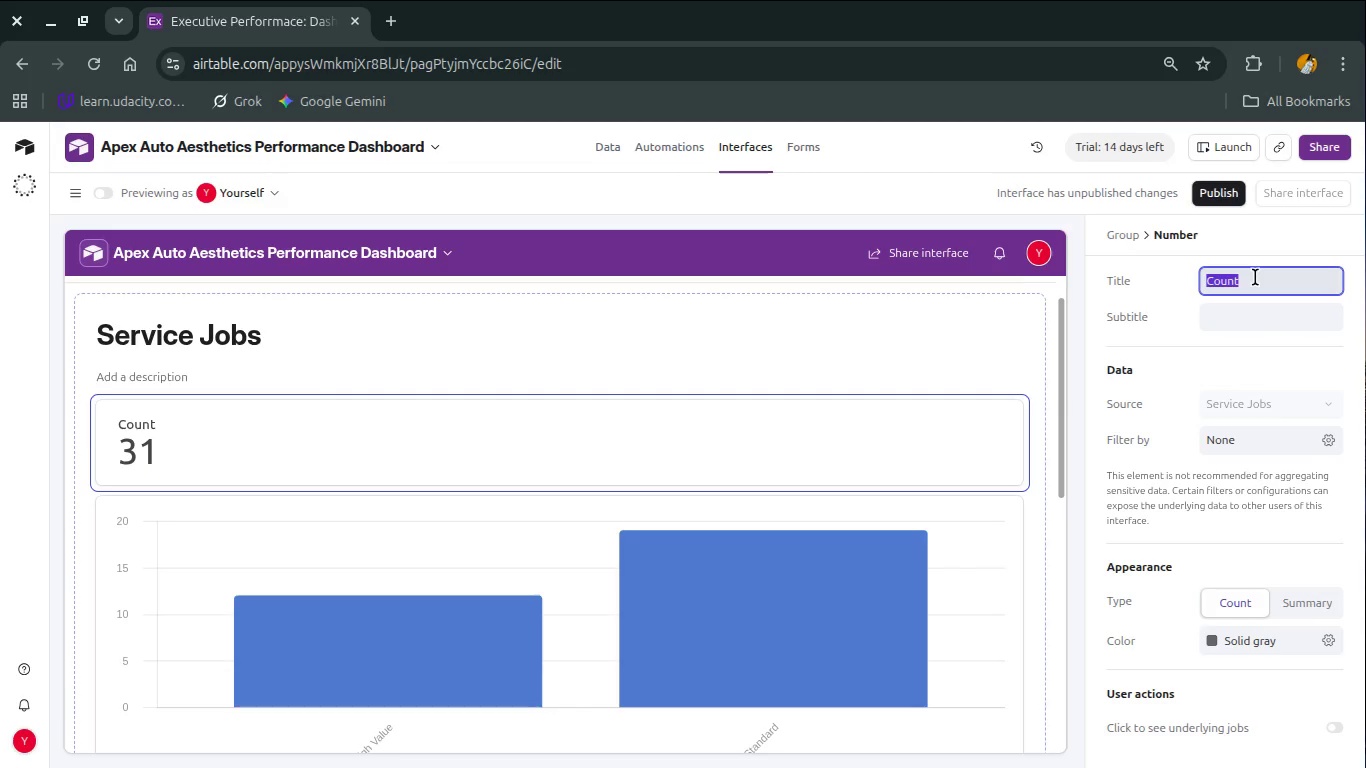 
type(Ttoal=)
key(Backspace)
key(Backspace)
key(Backspace)
key(Backspace)
key(Backspace)
type(otal Revenue)
 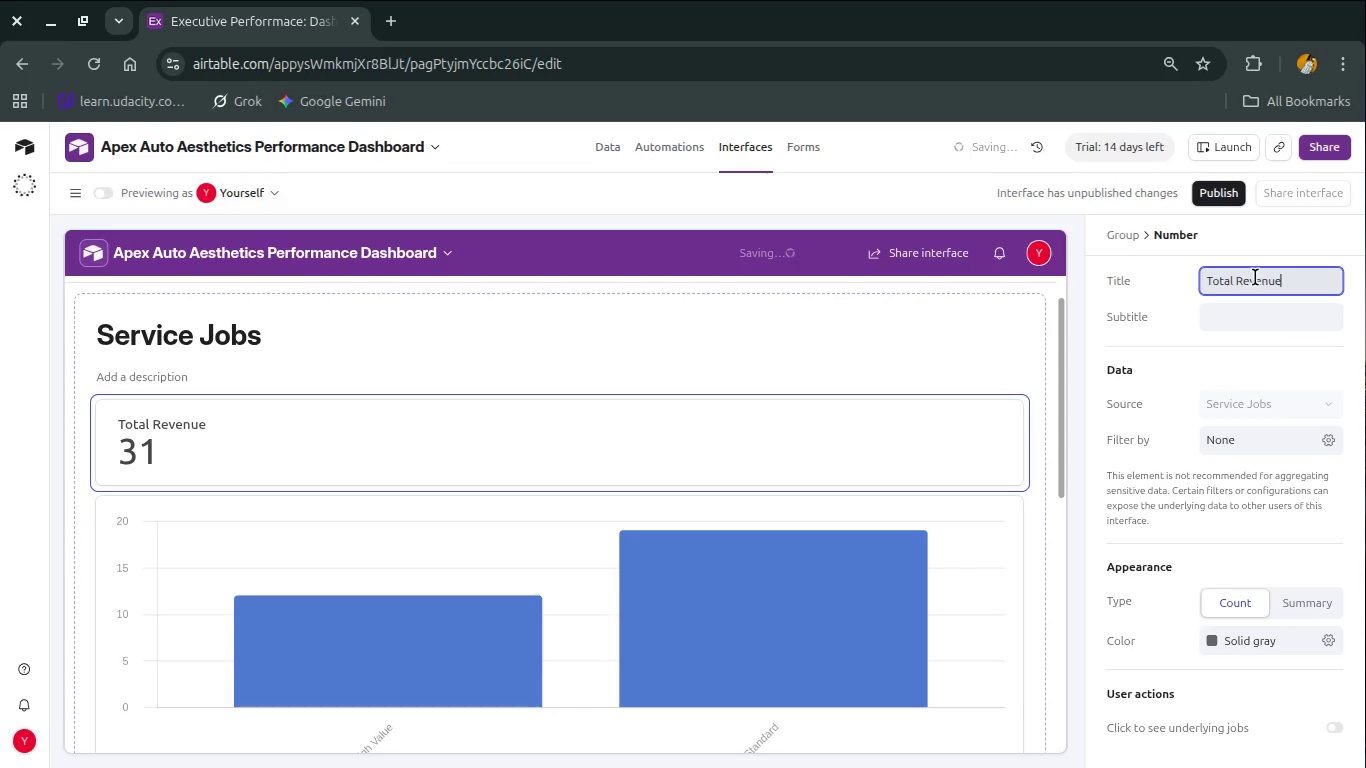 
wait(9.0)
 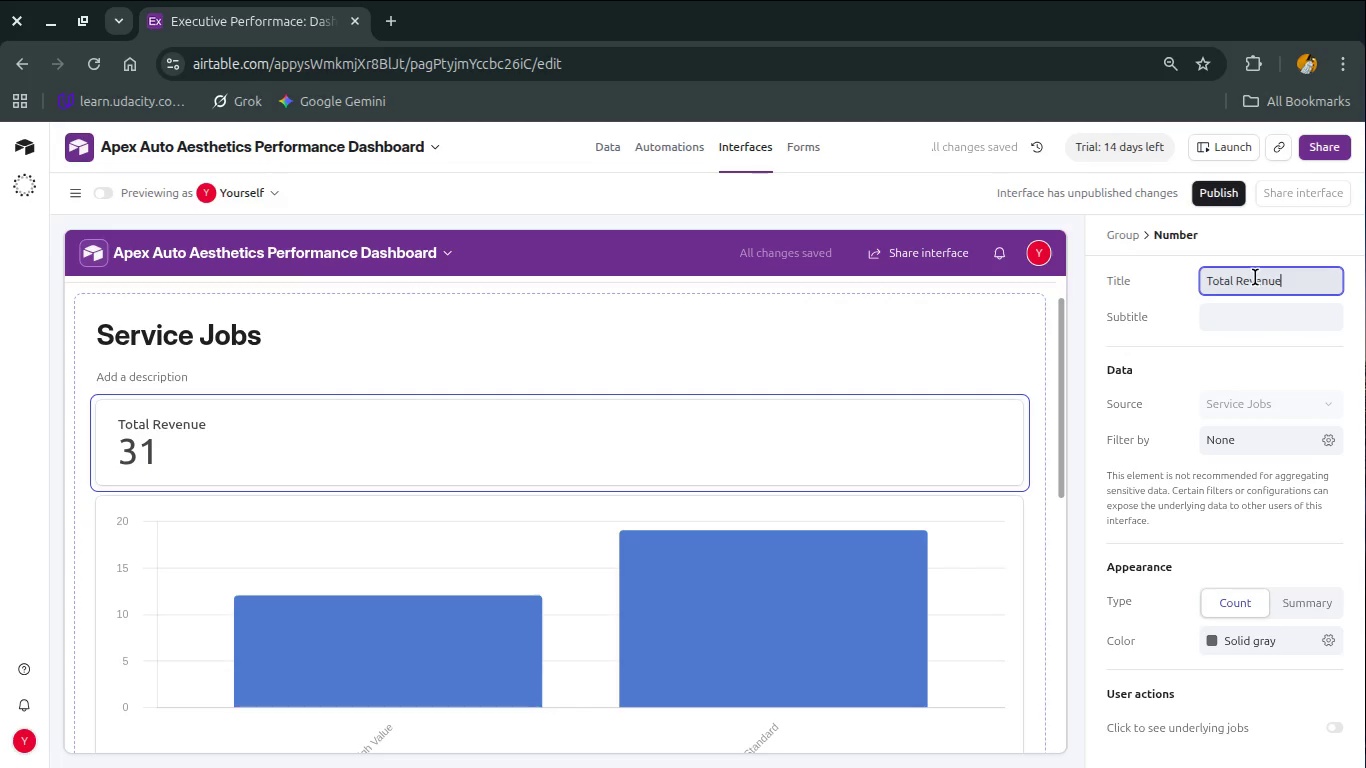 
left_click([565, 484])
 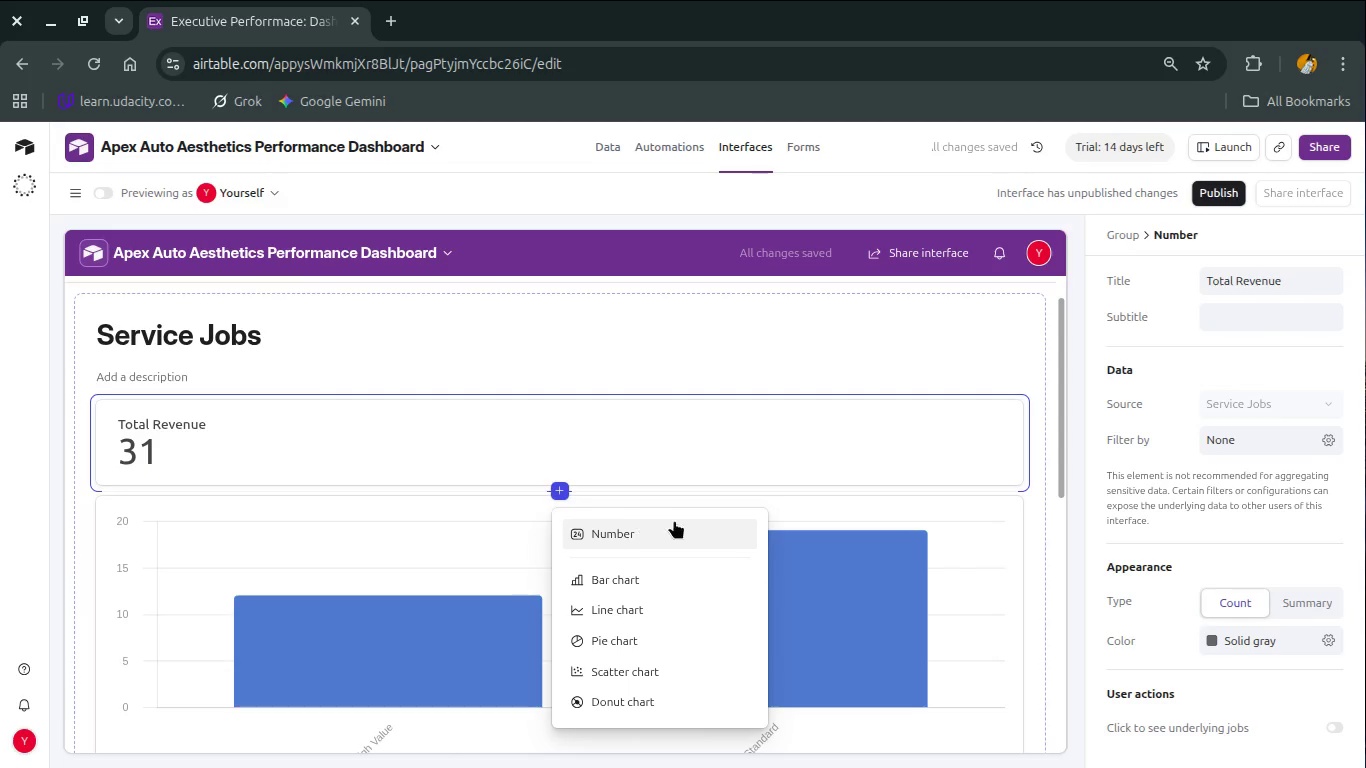 
wait(6.19)
 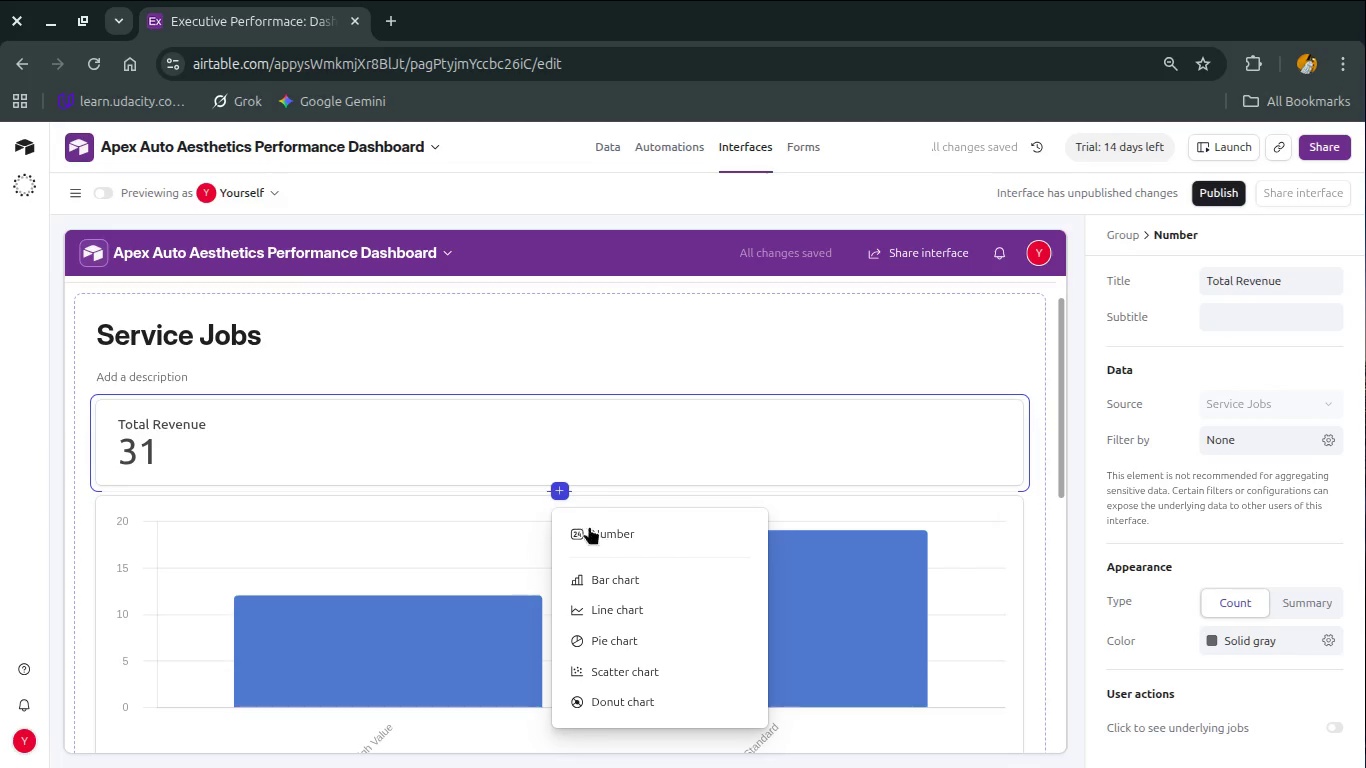 
left_click([872, 491])
 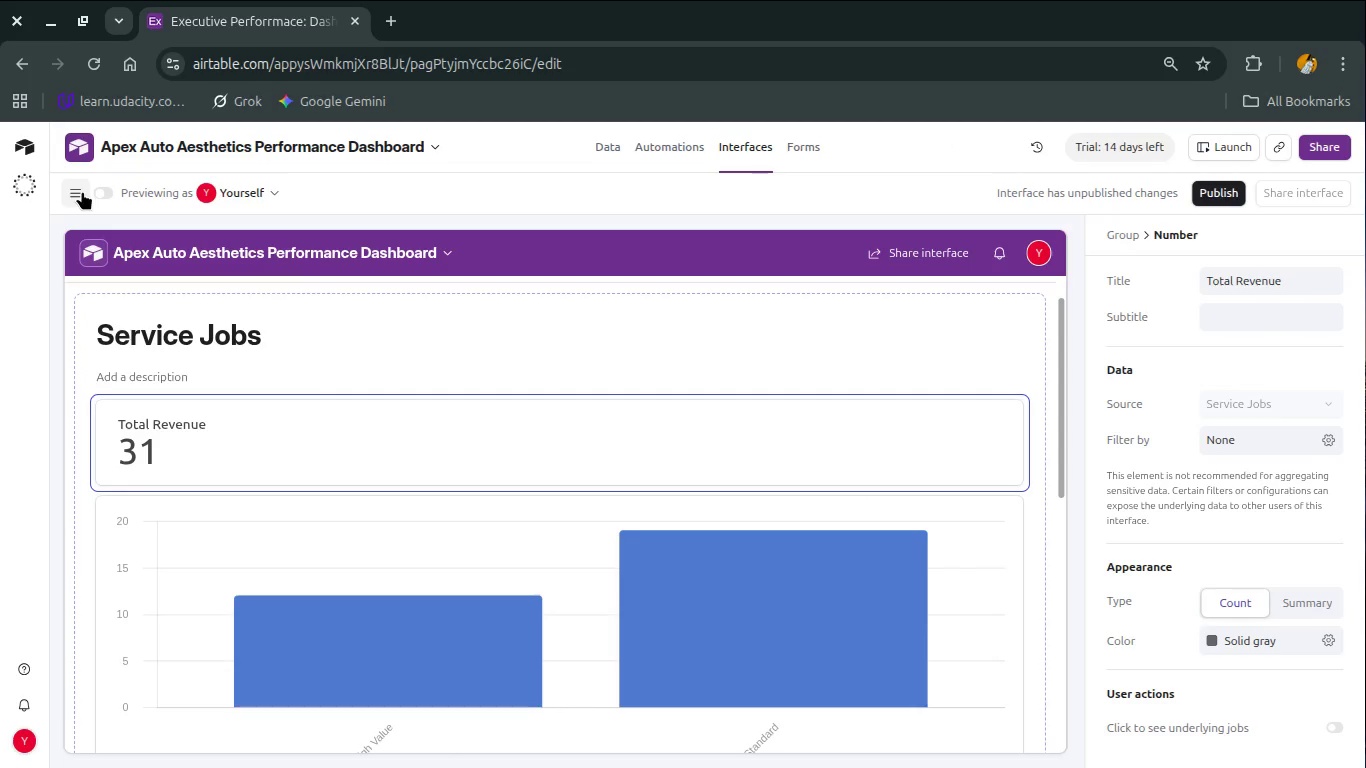 
left_click([68, 186])
 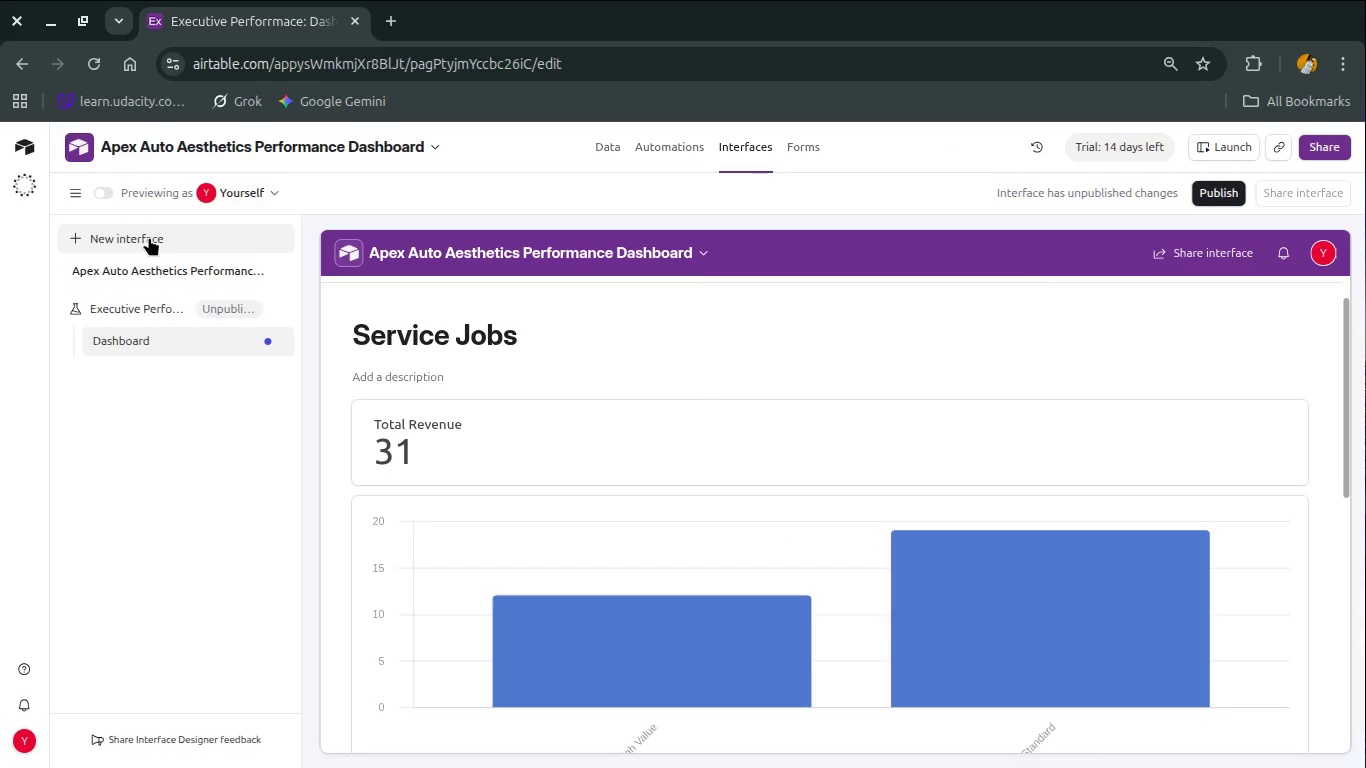 
left_click([188, 237])
 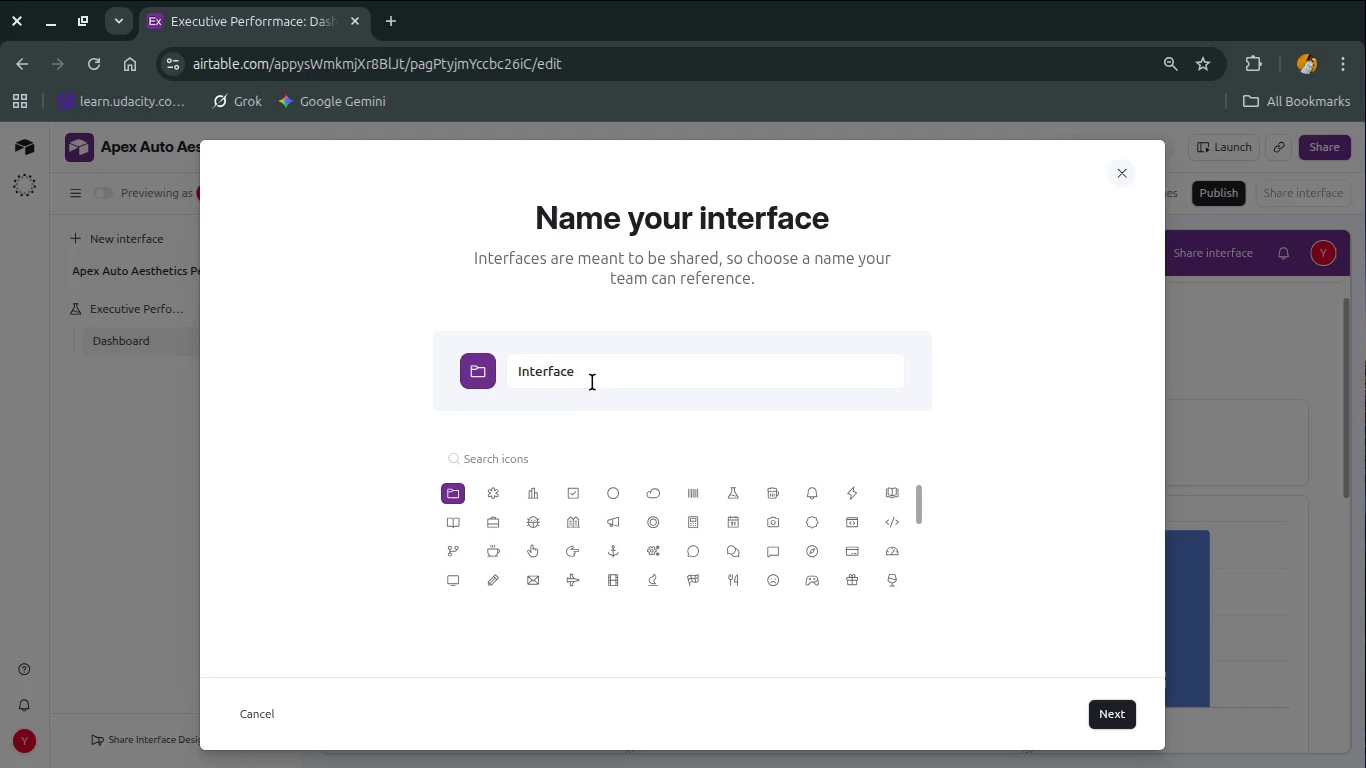 
double_click([592, 379])
 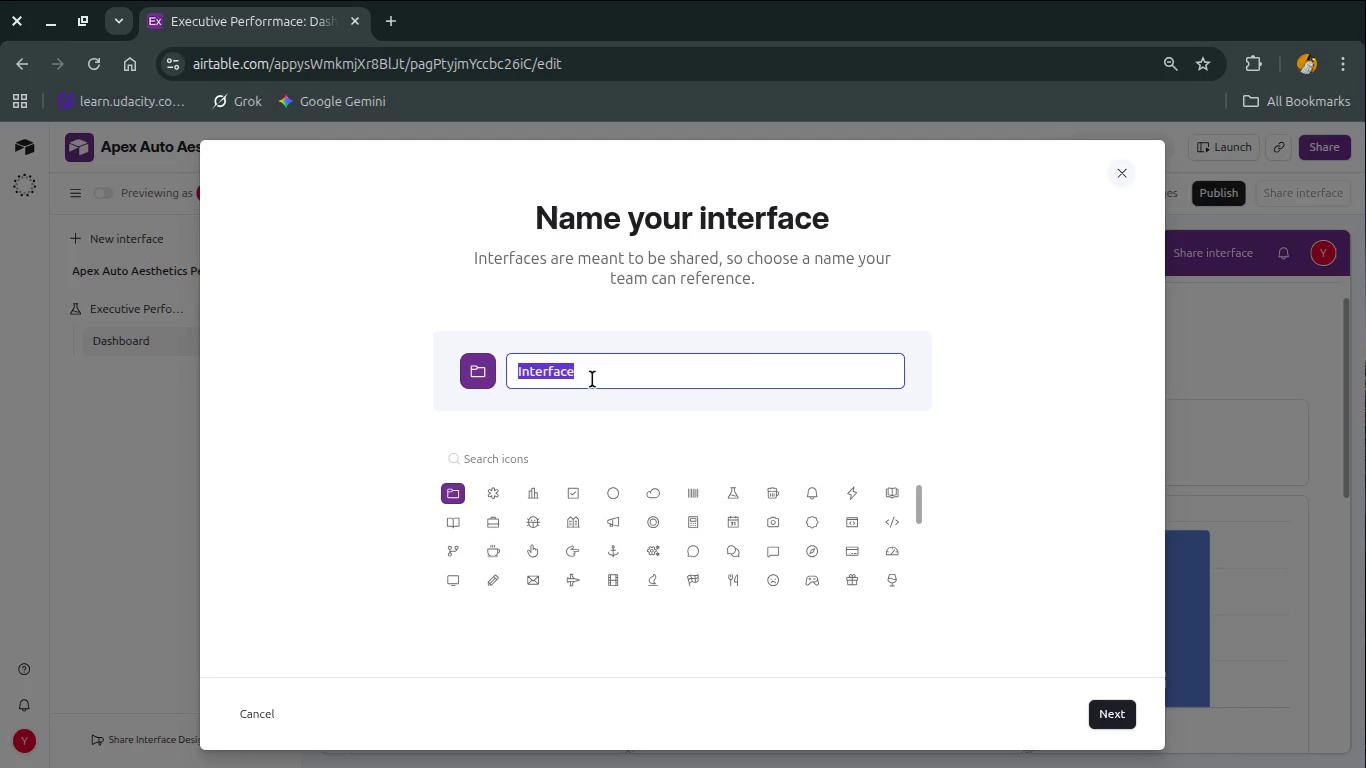 
type(hfbkjf)
 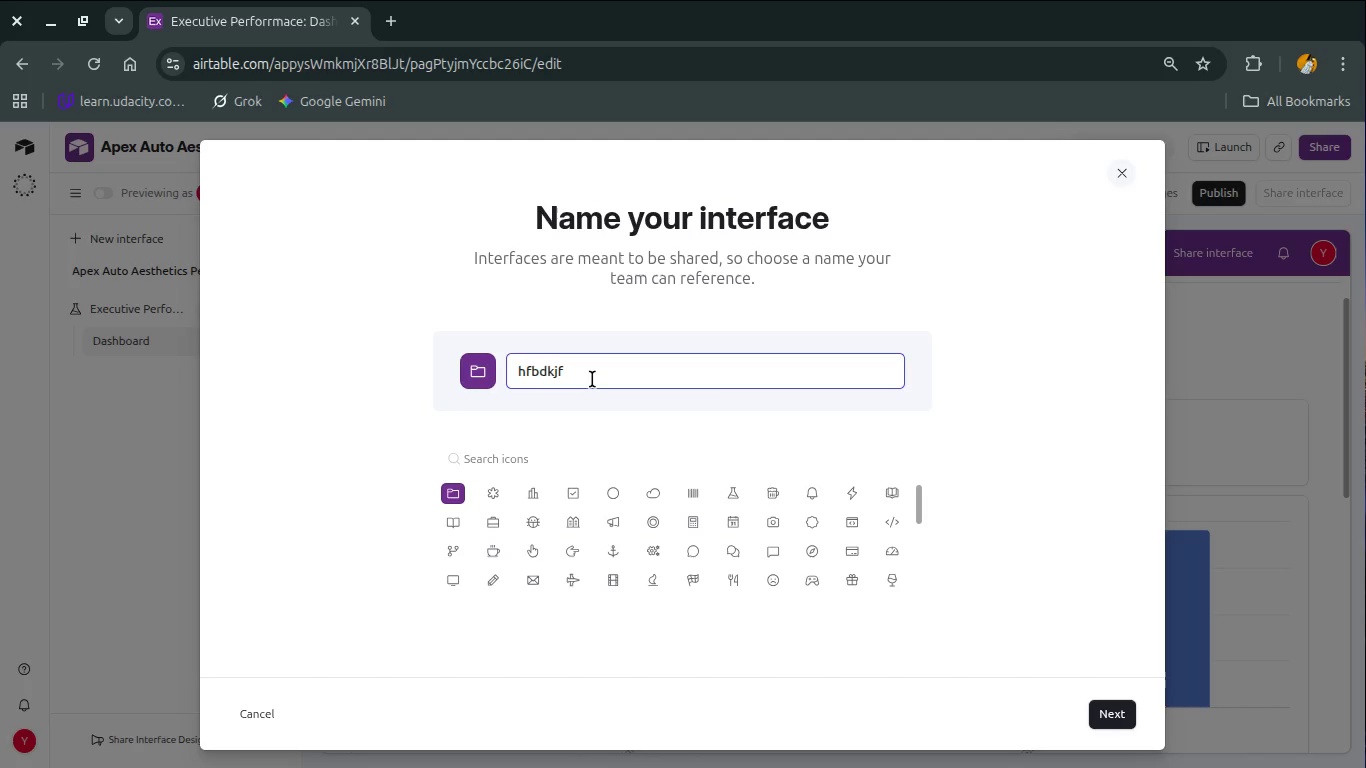 
hold_key(key=D, duration=0.47)
 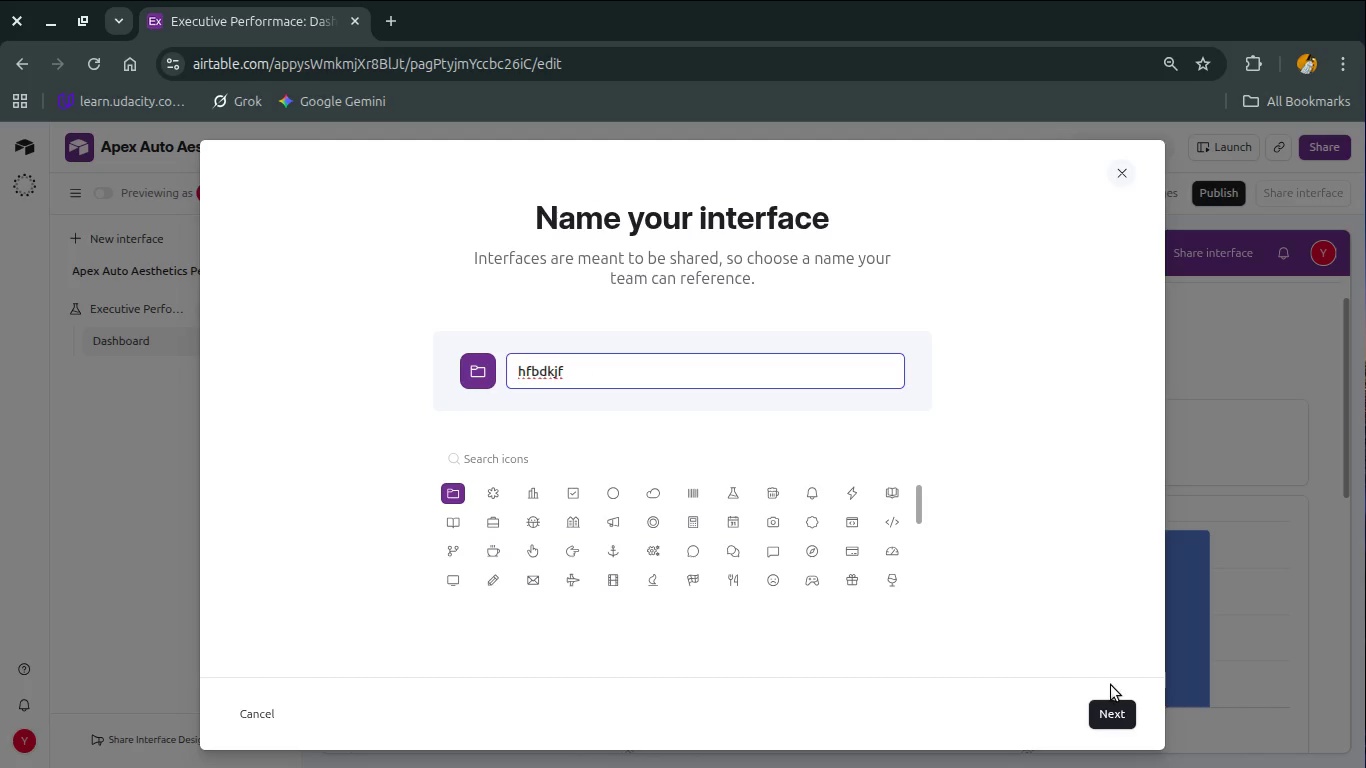 
left_click([1116, 702])
 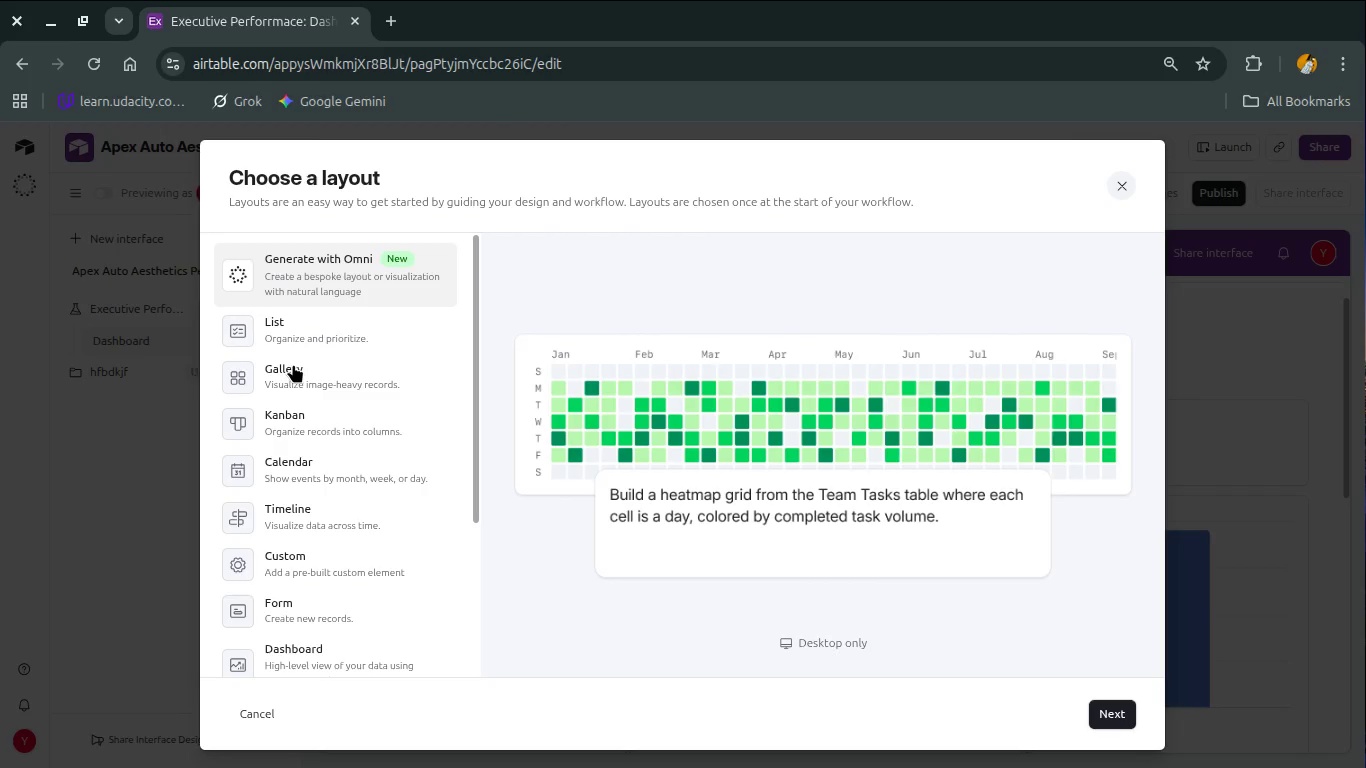 
scroll: coordinate [293, 364], scroll_direction: down, amount: 3.0
 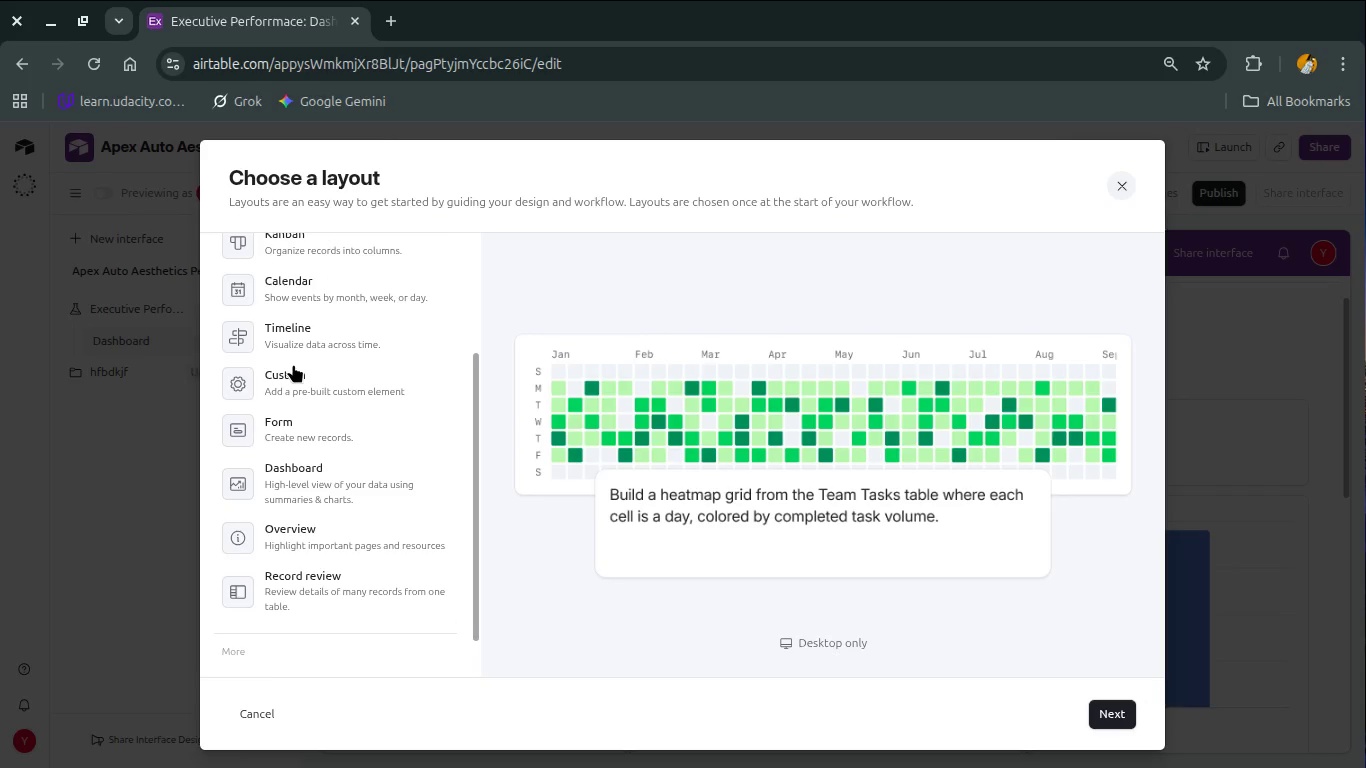 
scroll: coordinate [293, 364], scroll_direction: up, amount: 1.0
 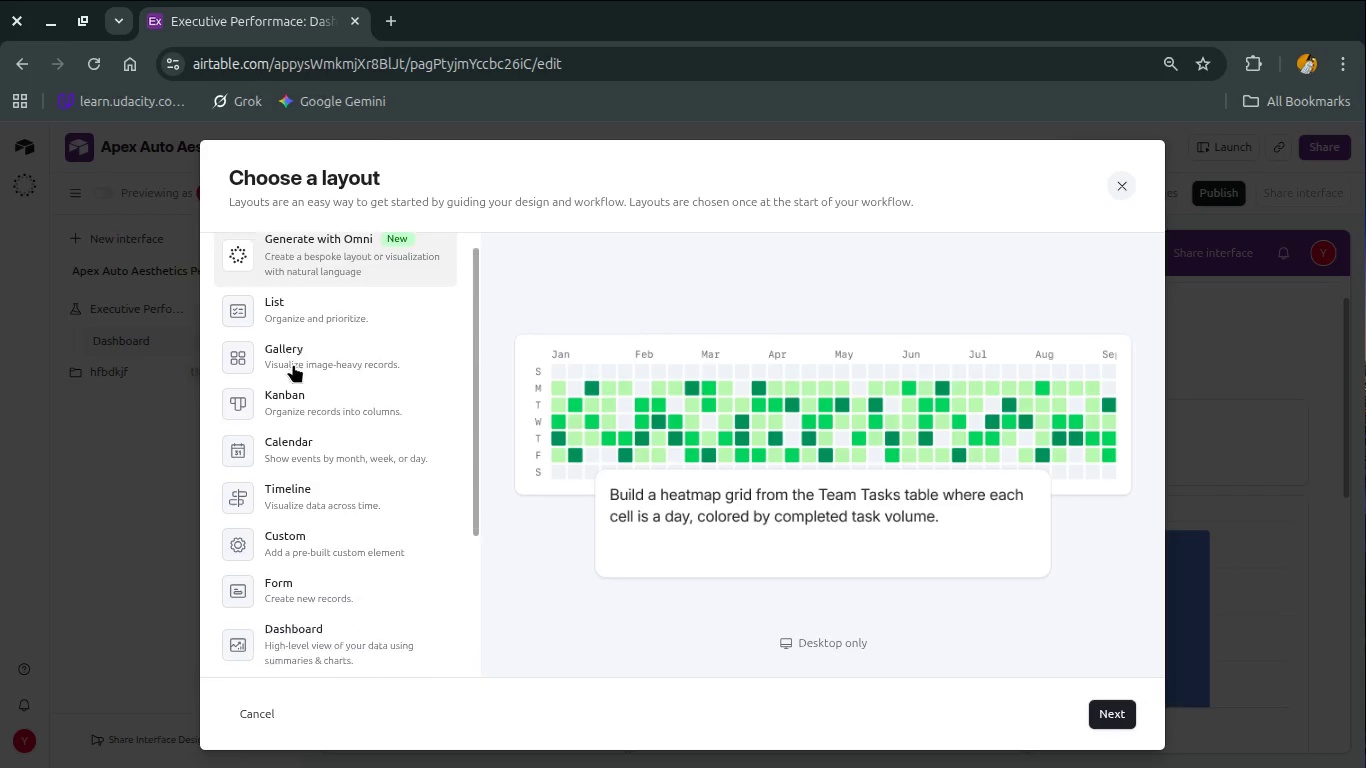 
scroll: coordinate [293, 364], scroll_direction: down, amount: 5.0
 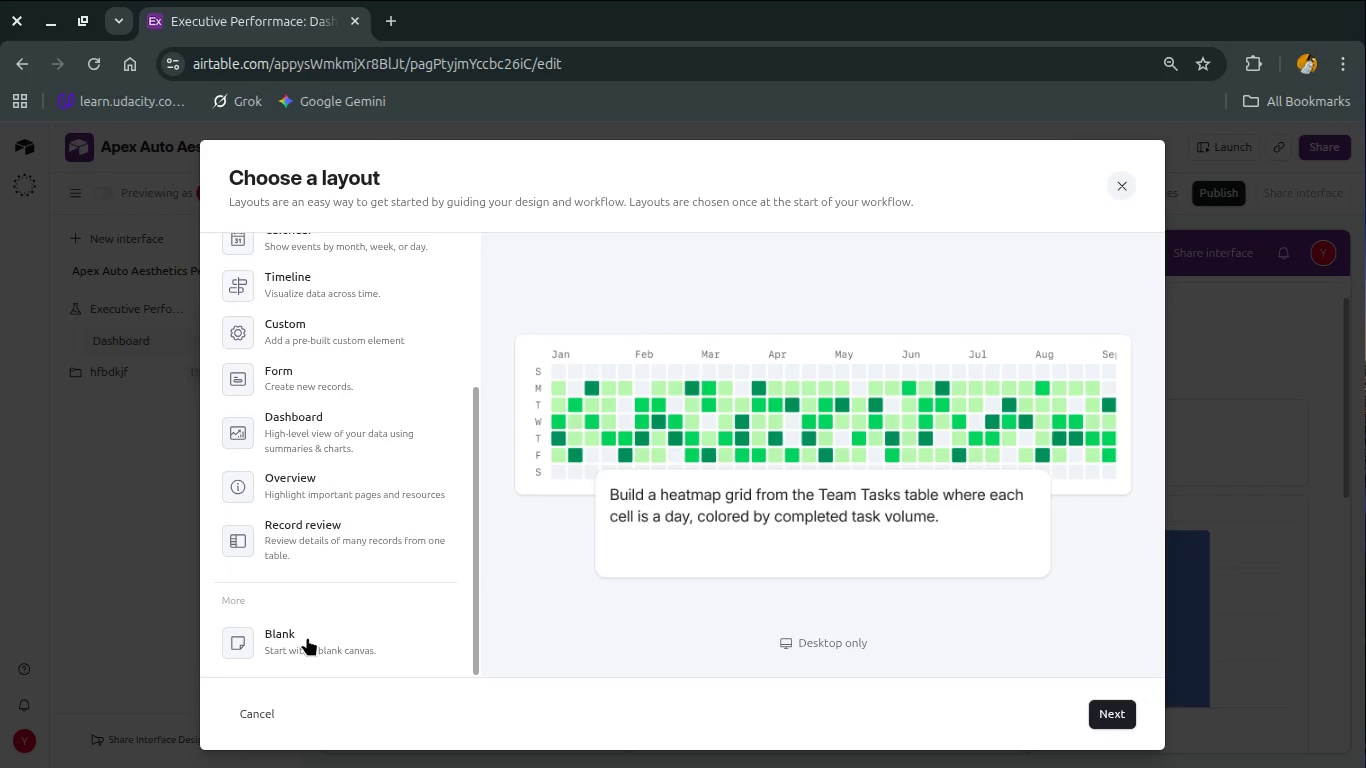 
left_click([307, 637])
 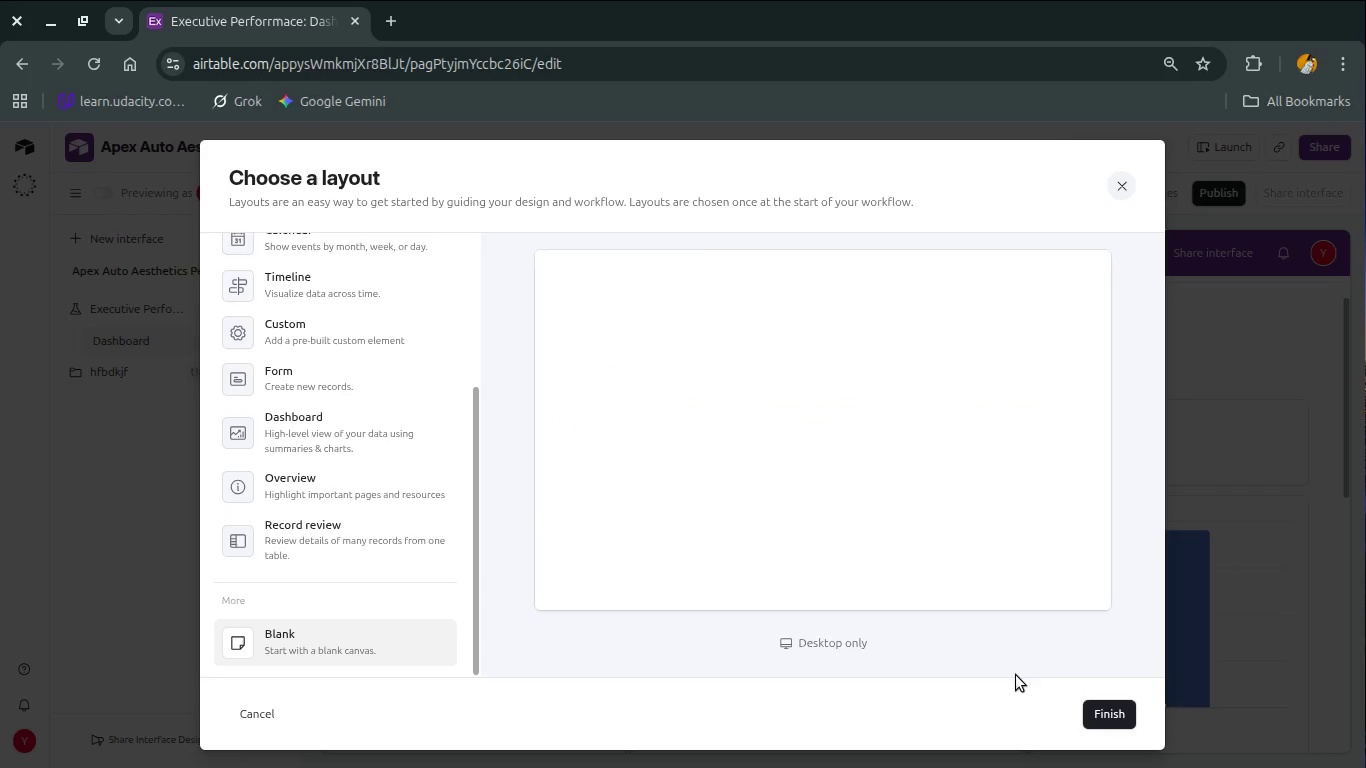 
left_click([1081, 701])
 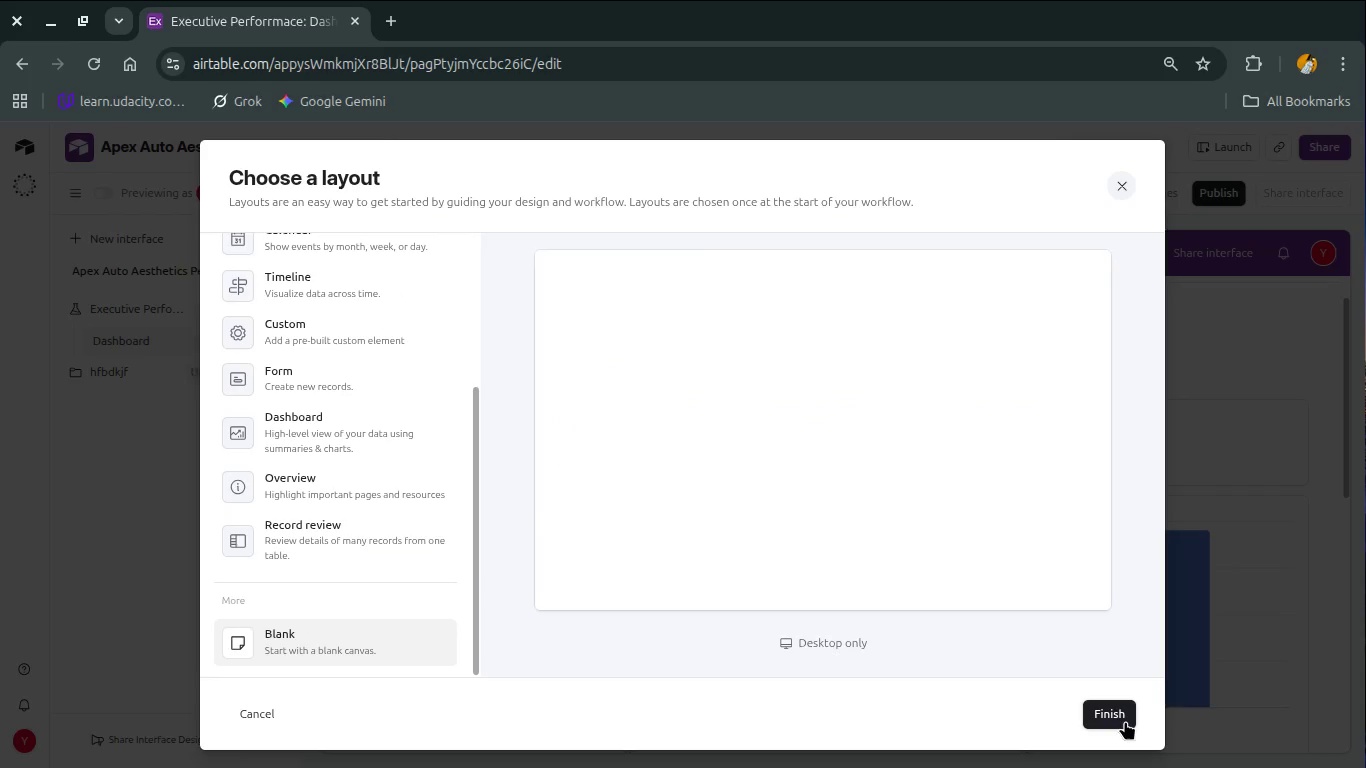 
left_click([1125, 721])
 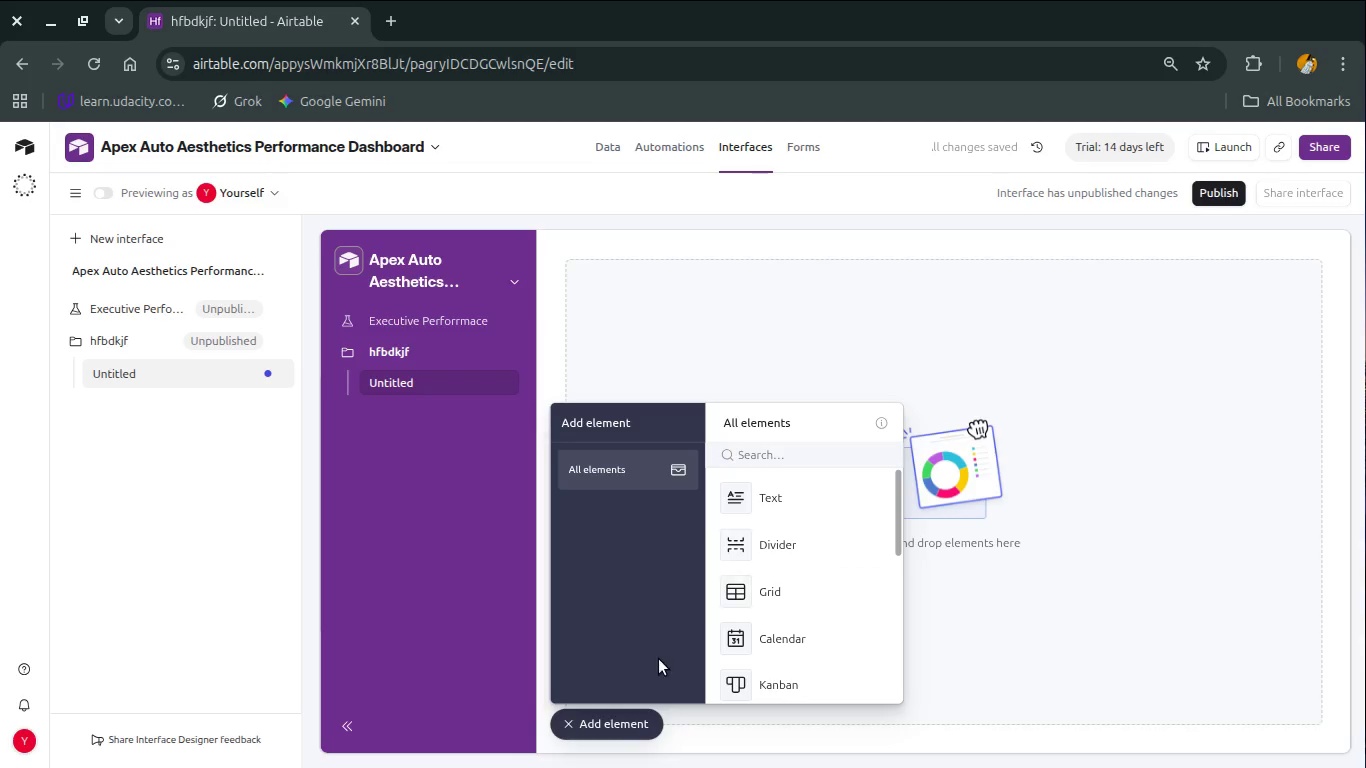 
wait(9.26)
 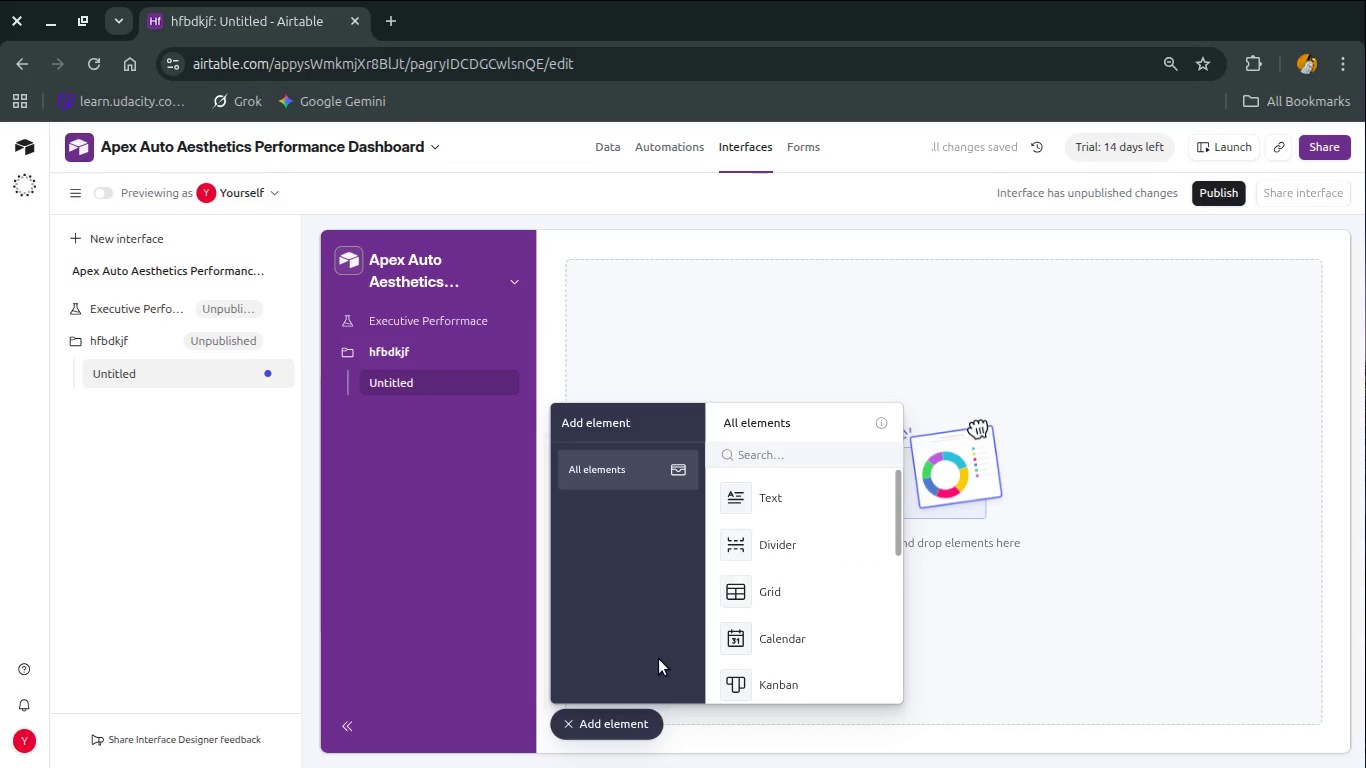 
left_click([798, 452])
 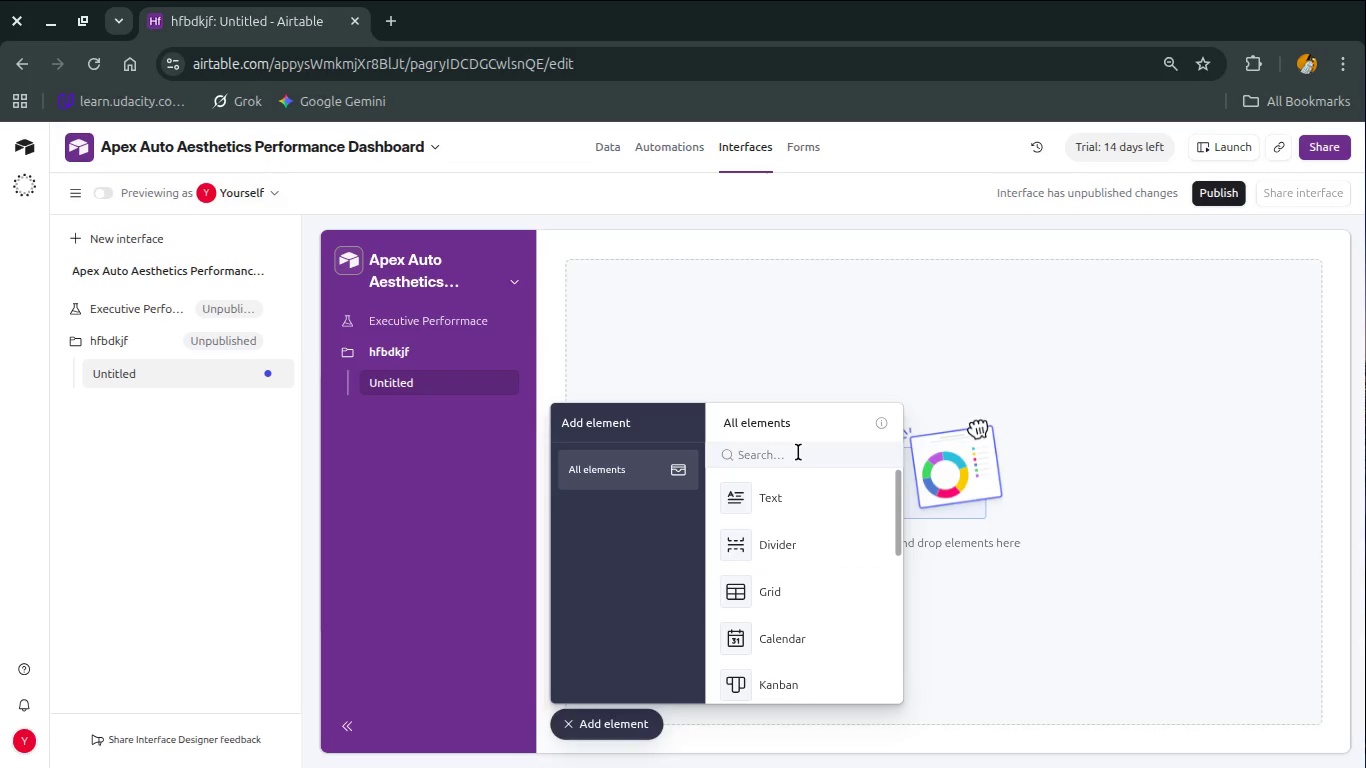 
type(metr)
key(Backspace)
key(Backspace)
key(Backspace)
key(Backspace)
key(Backspace)
key(Backspace)
 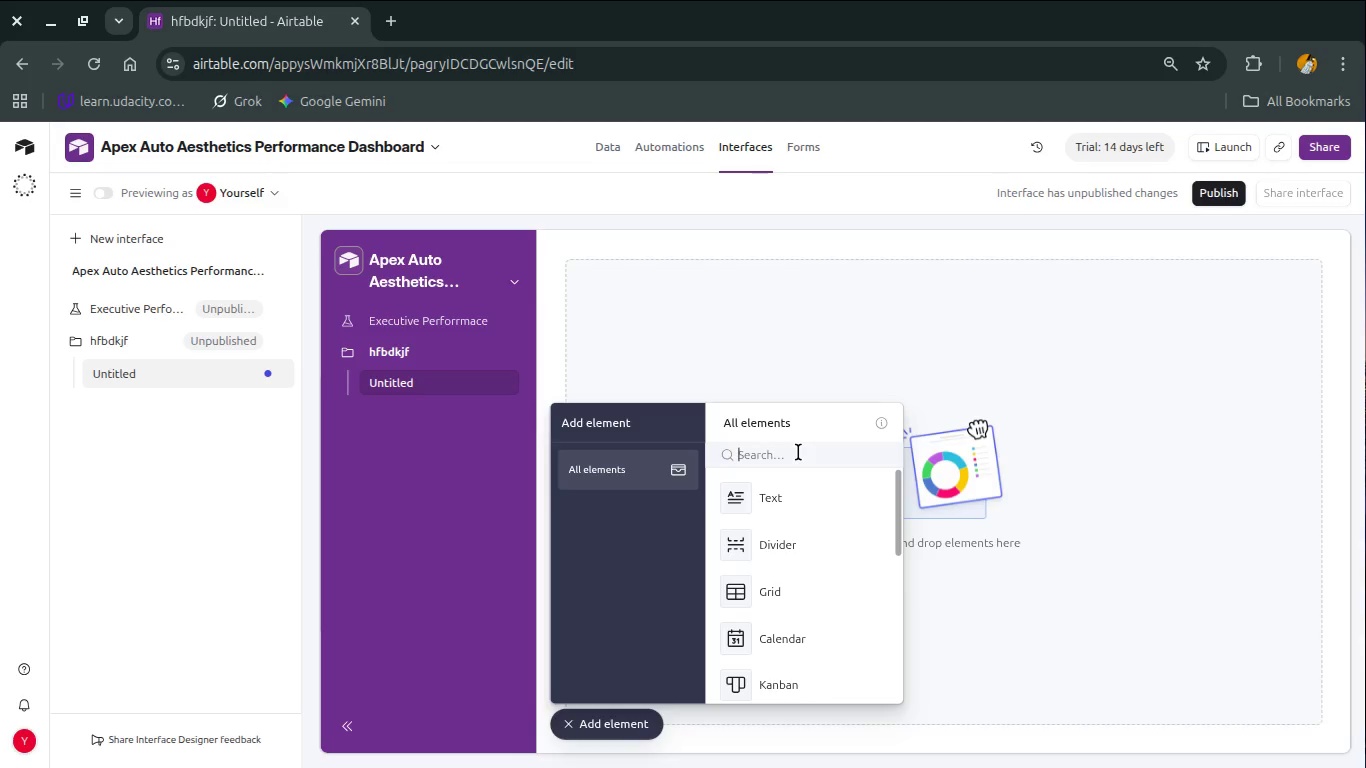 
wait(28.48)
 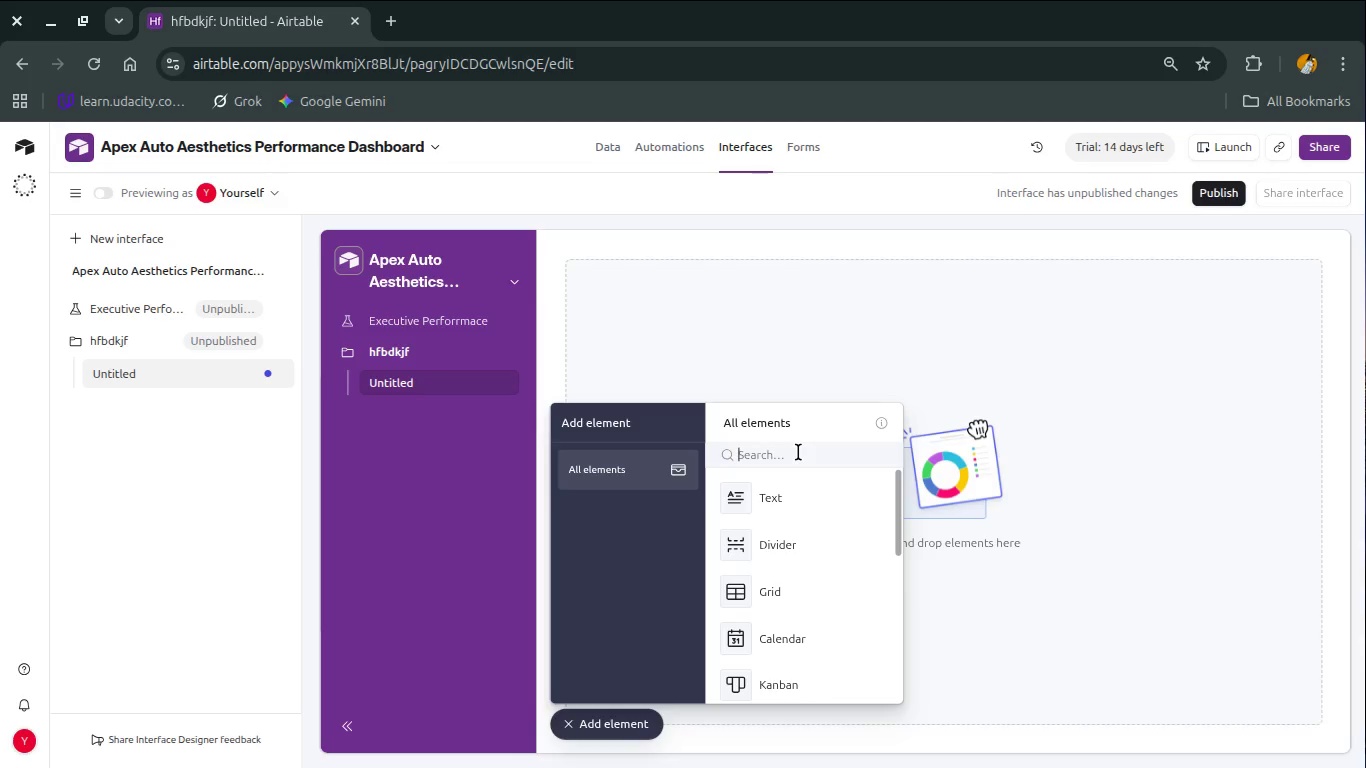 
left_click([278, 341])
 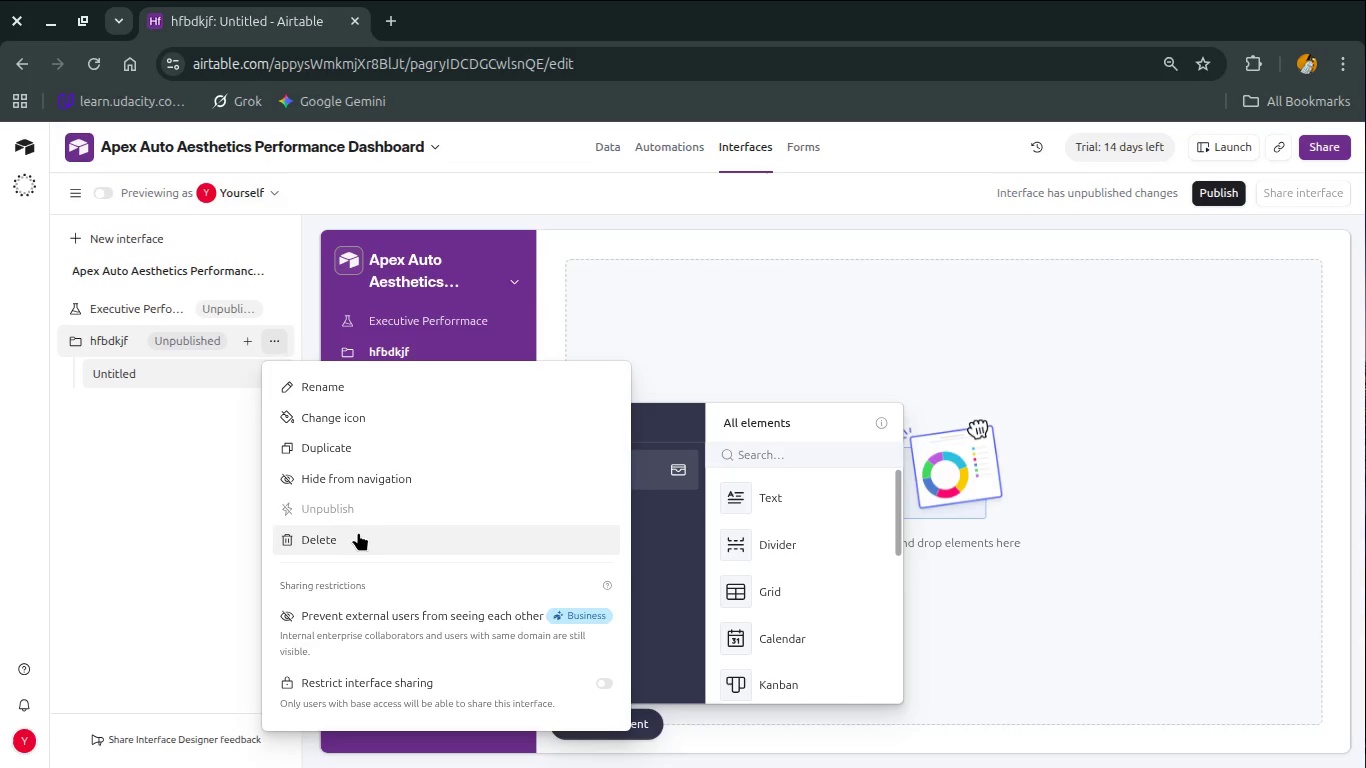 
left_click([358, 534])
 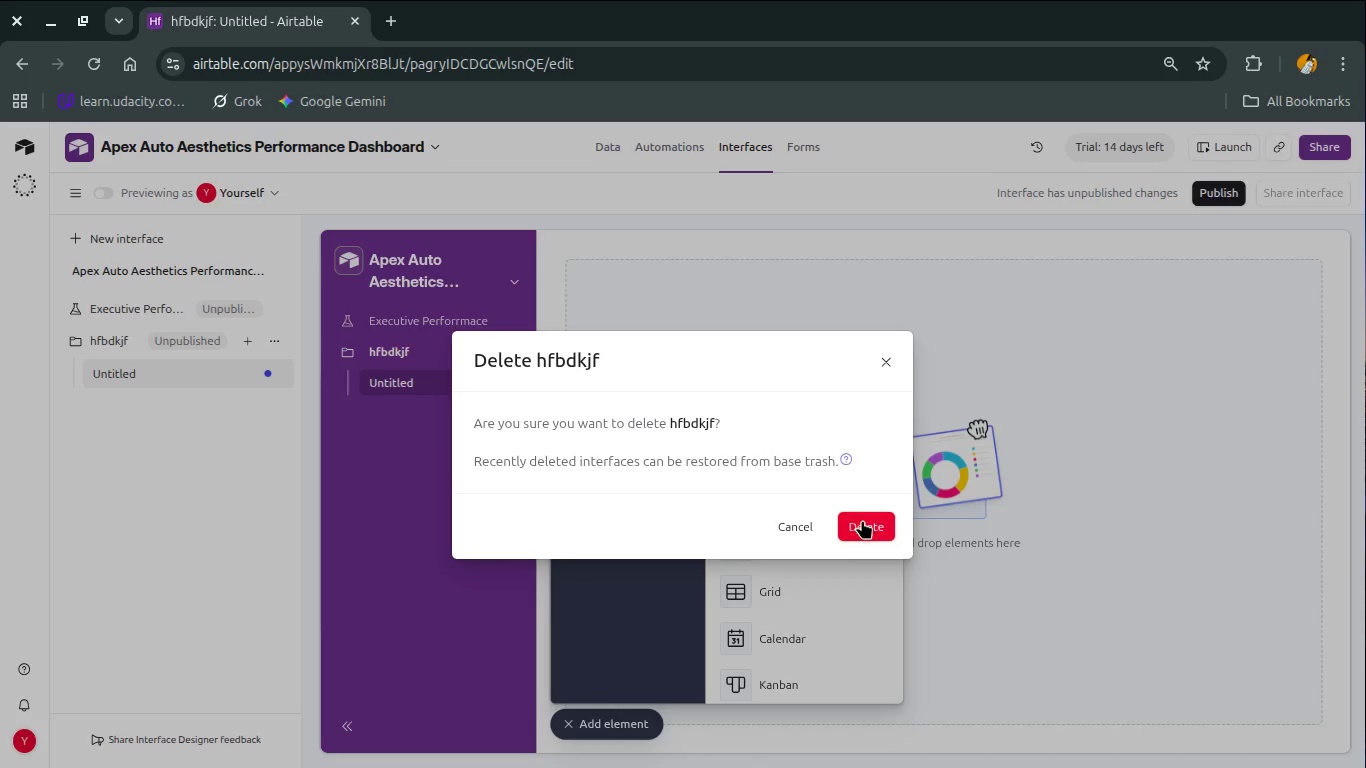 
left_click([868, 523])
 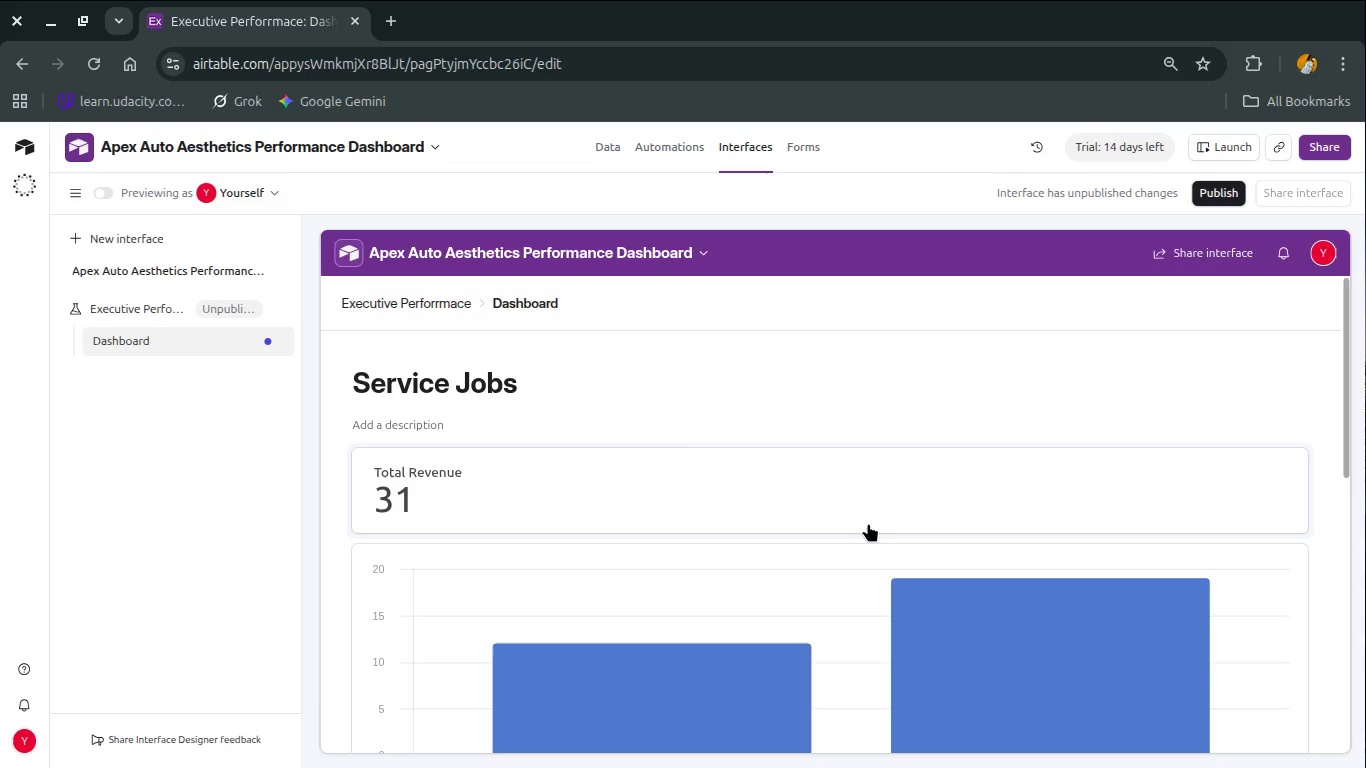 
wait(43.29)
 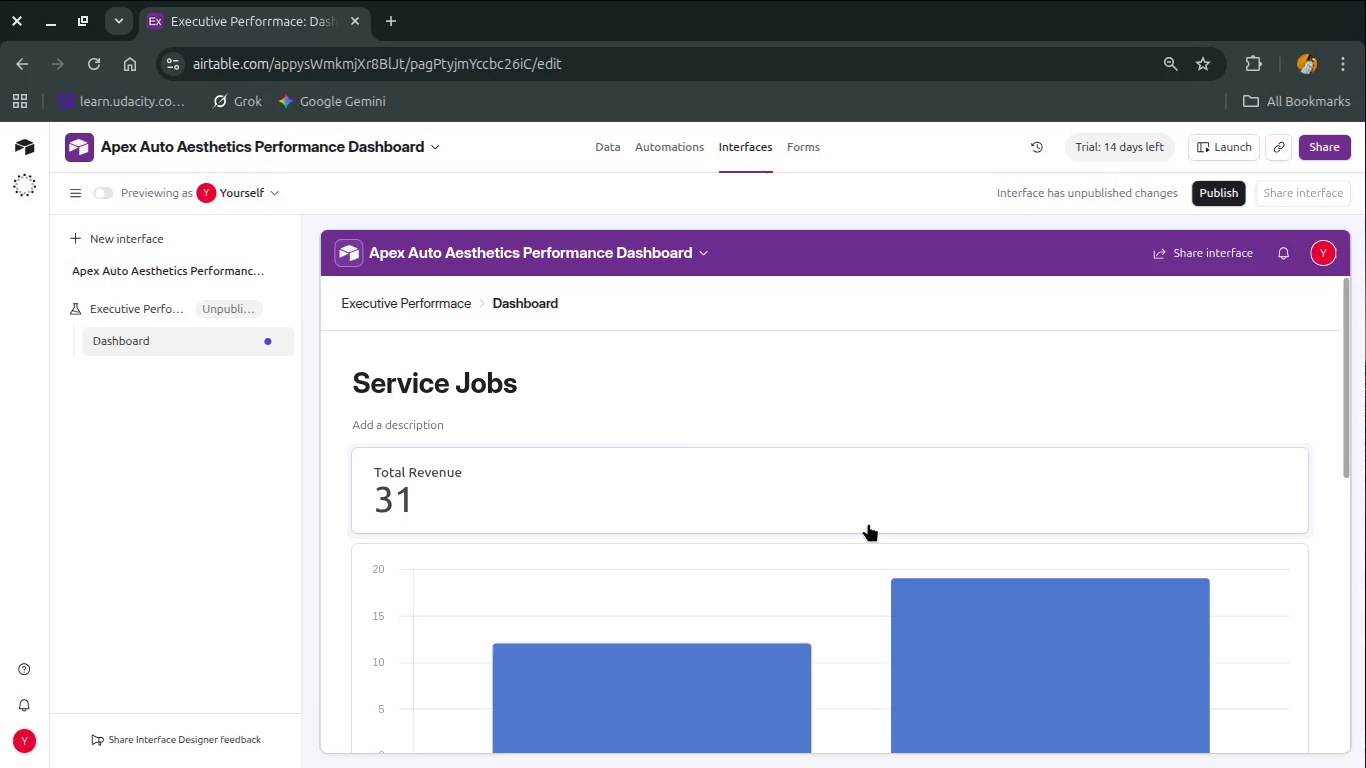 
left_click([822, 537])
 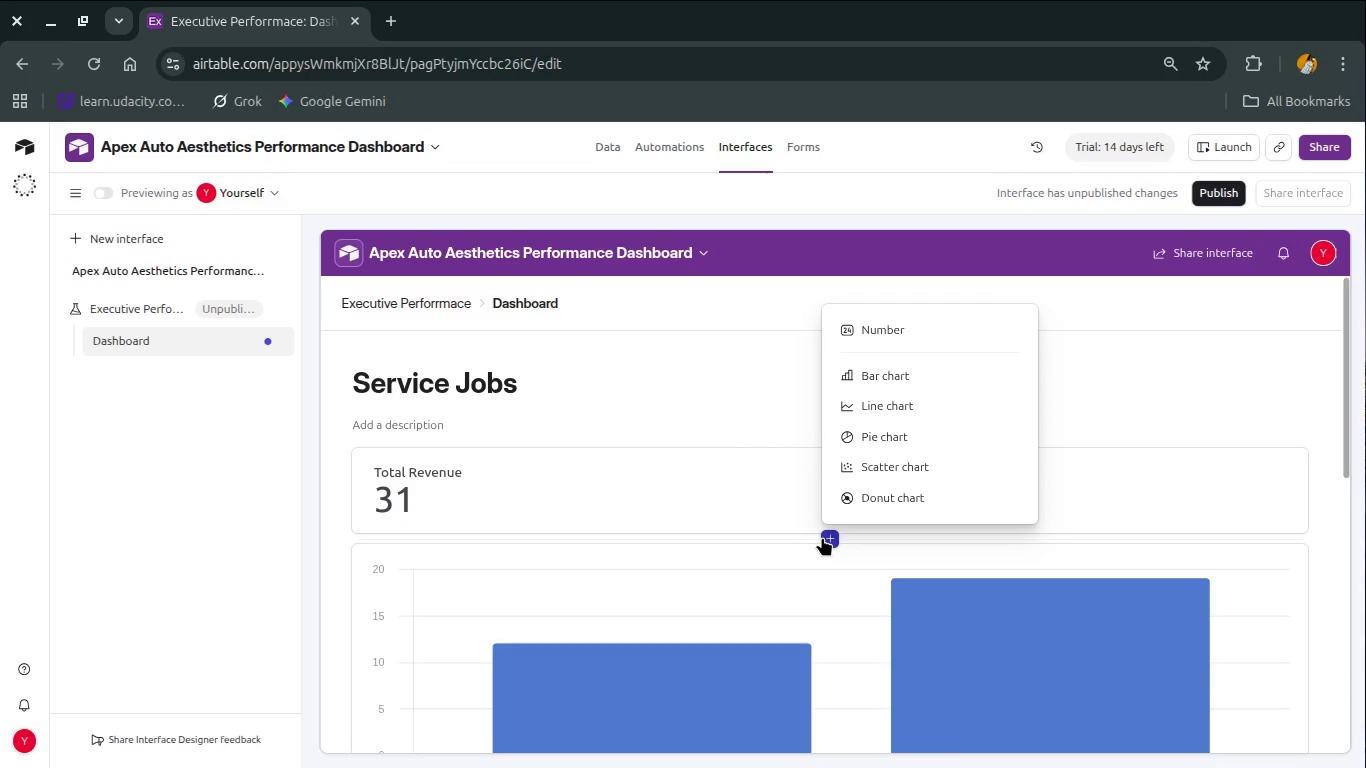 
wait(12.23)
 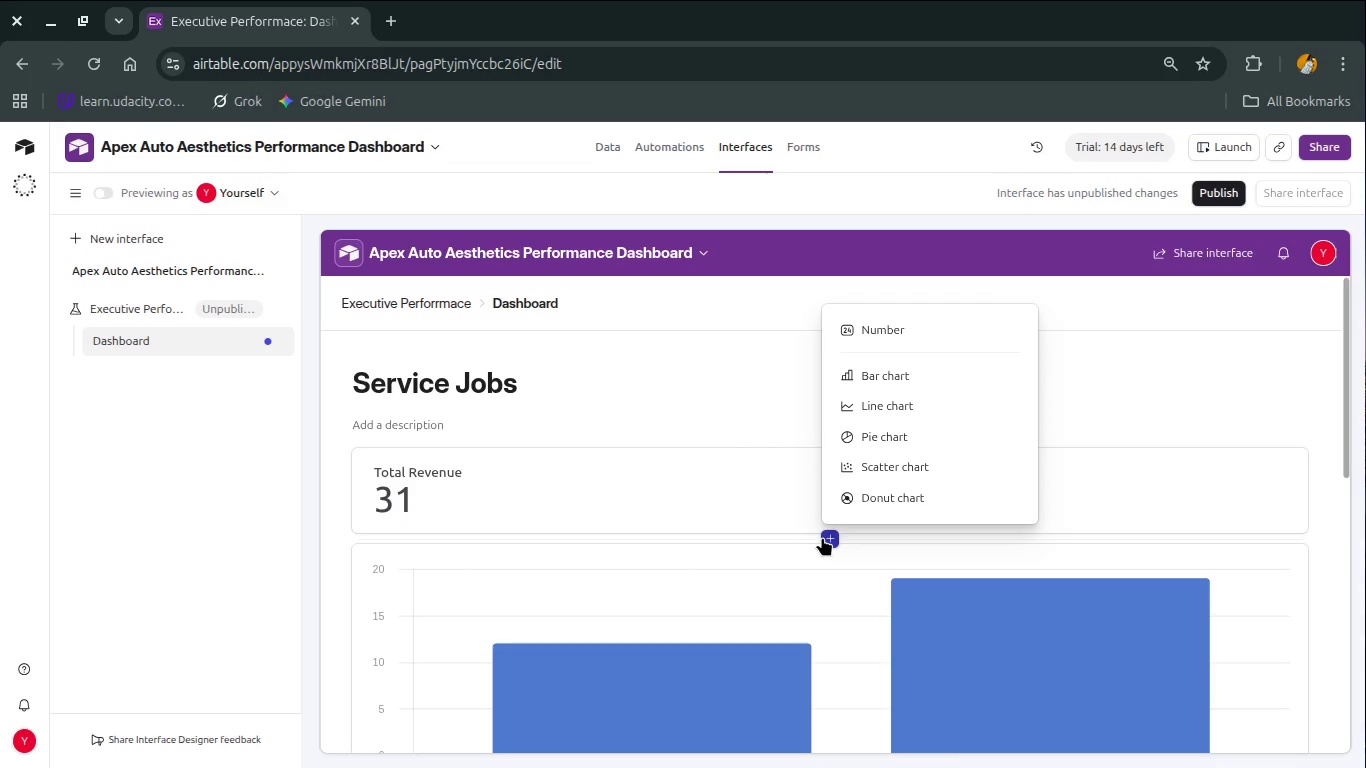 
scroll: coordinate [822, 537], scroll_direction: down, amount: 5.0
 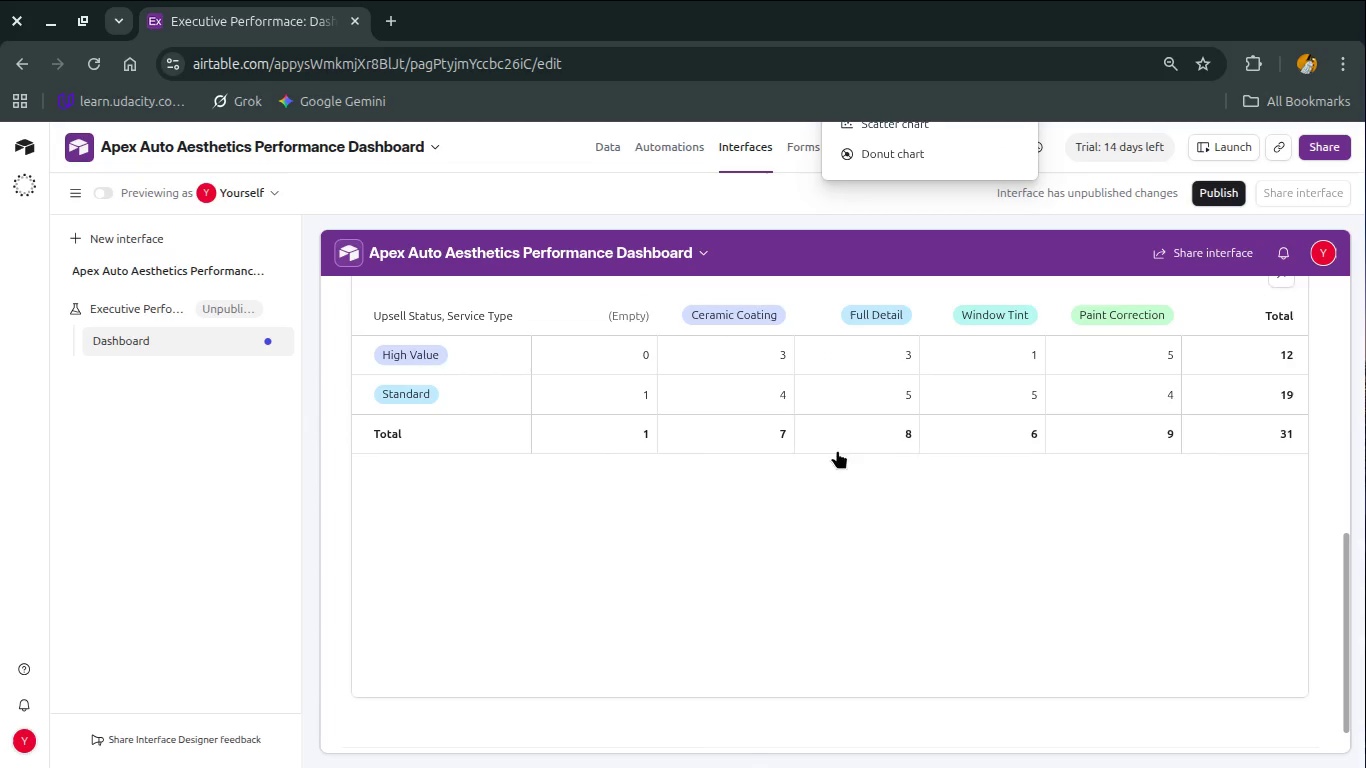 
scroll: coordinate [800, 433], scroll_direction: up, amount: 1.0
 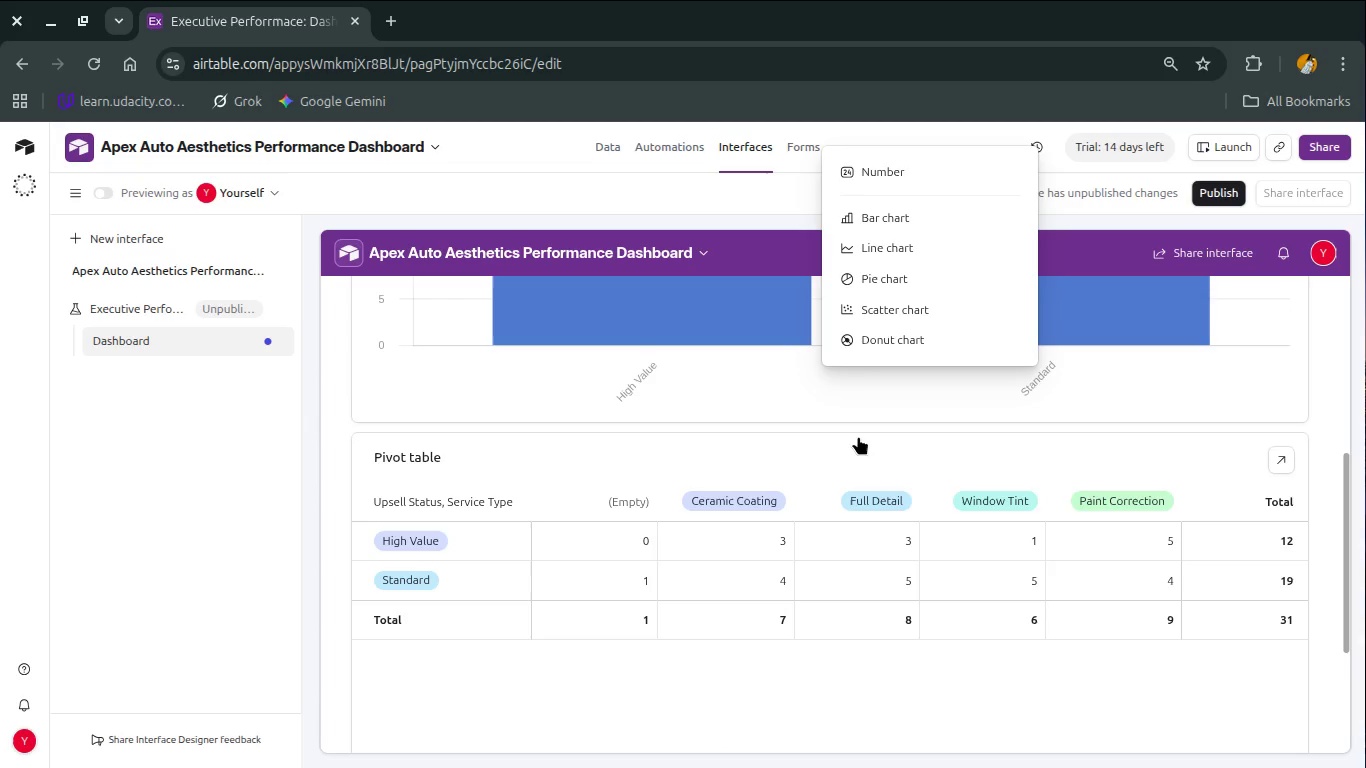 
left_click([858, 436])
 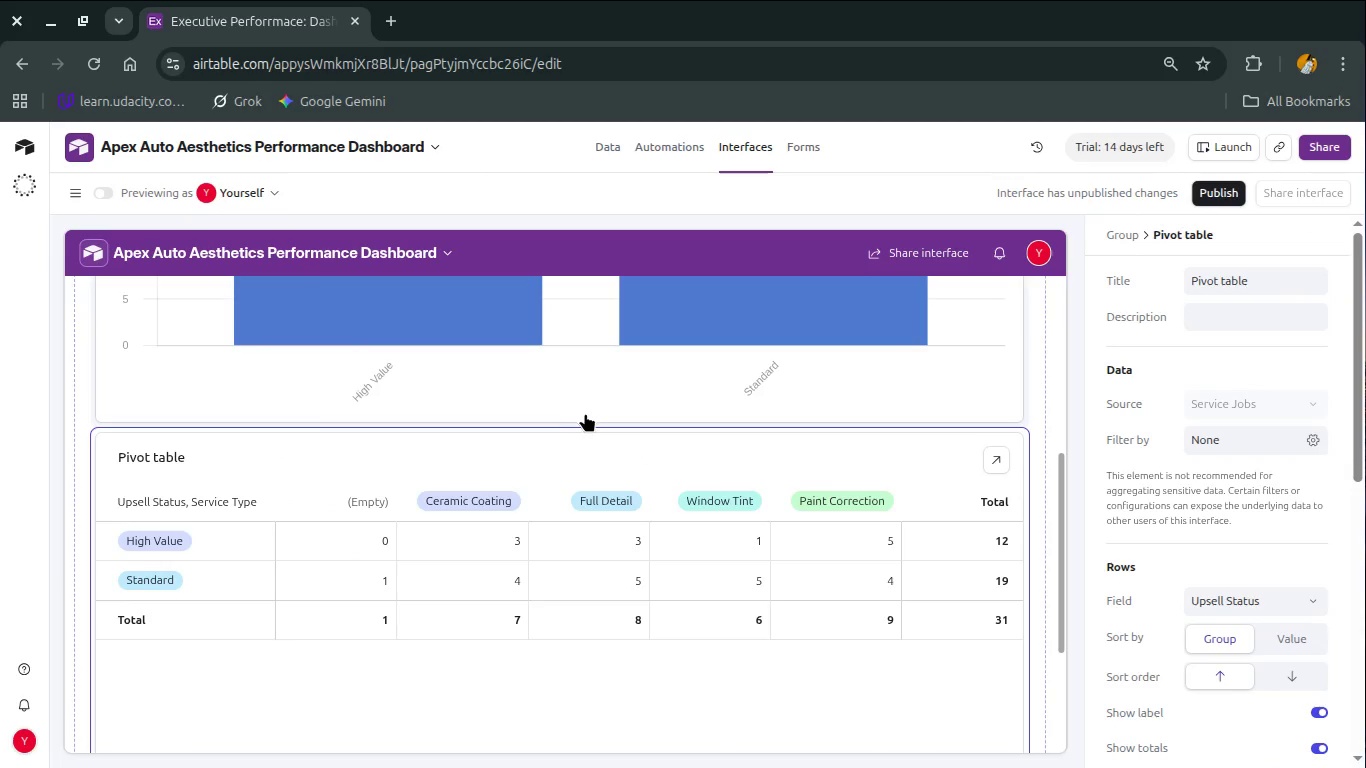 
left_click([554, 424])
 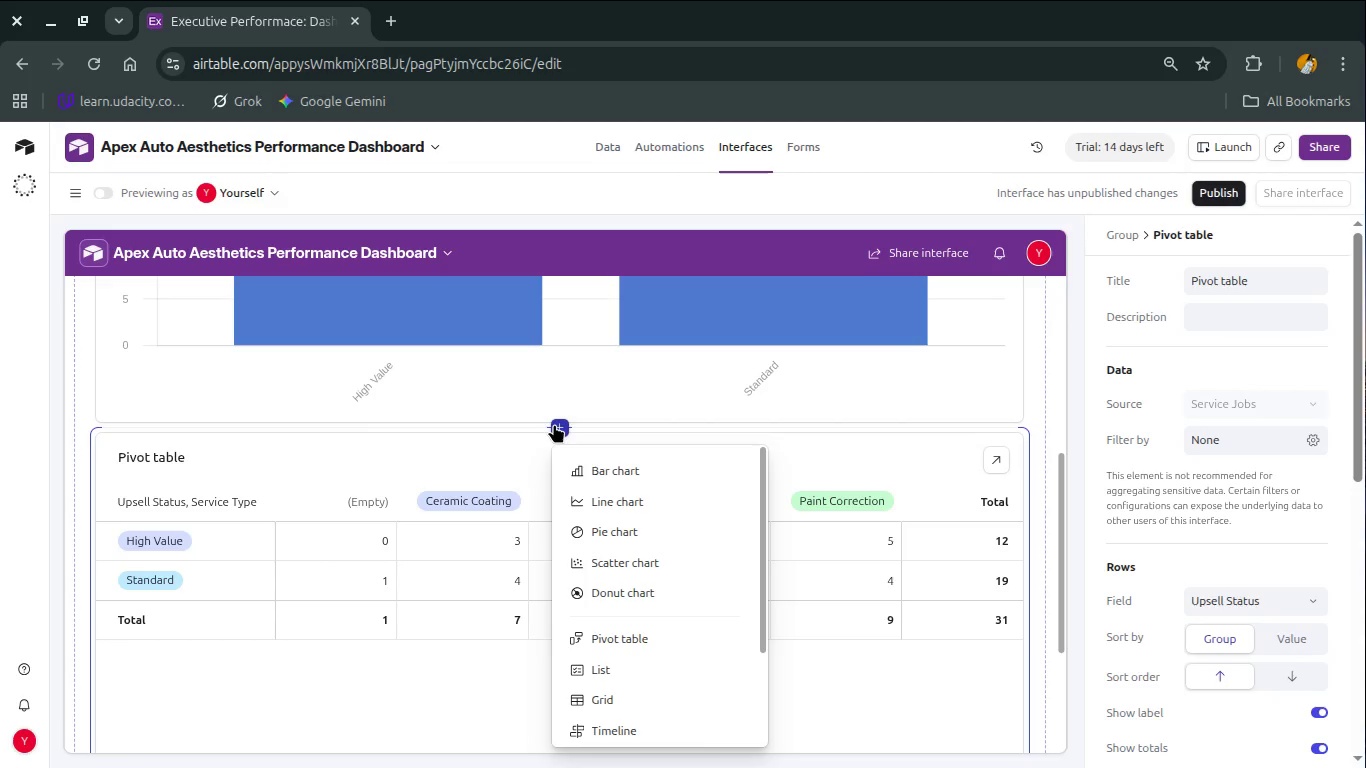 
wait(14.32)
 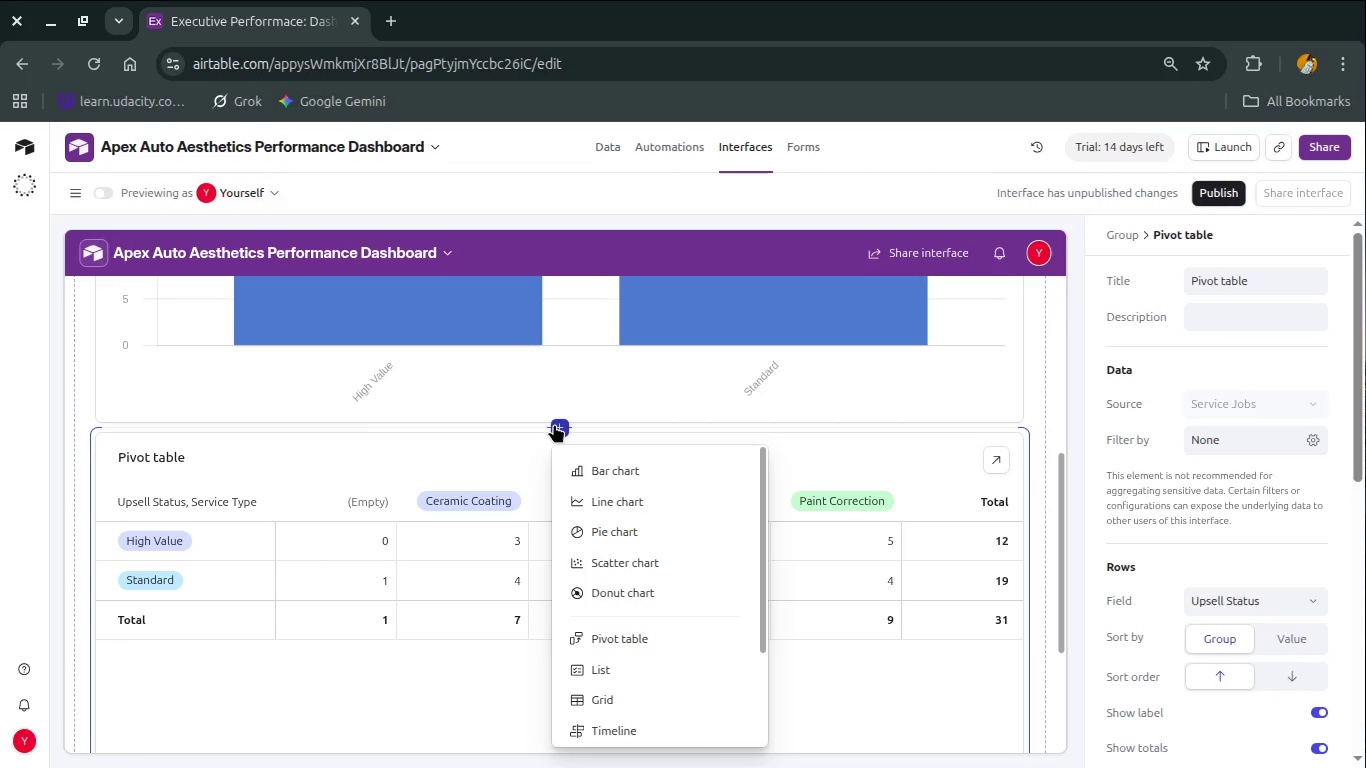 
scroll: coordinate [647, 548], scroll_direction: down, amount: 1.0
 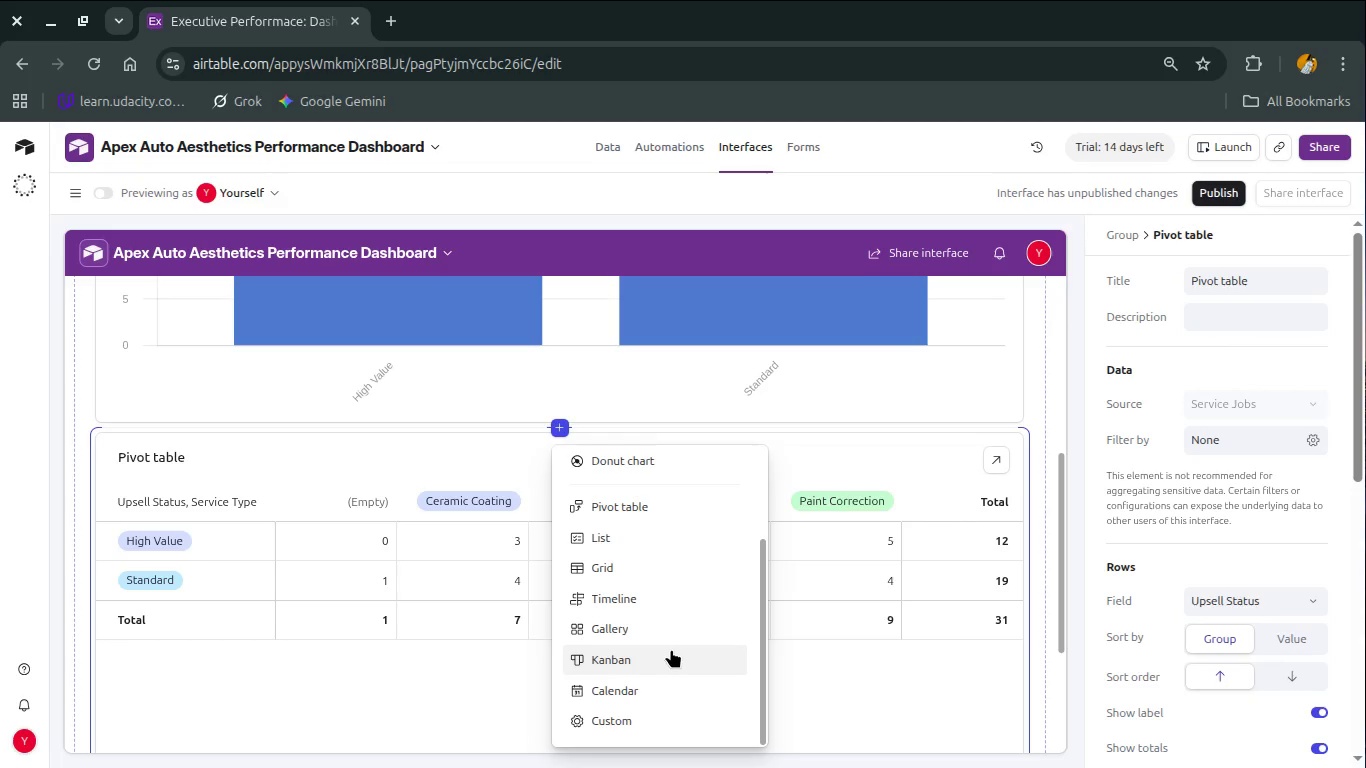 
wait(36.36)
 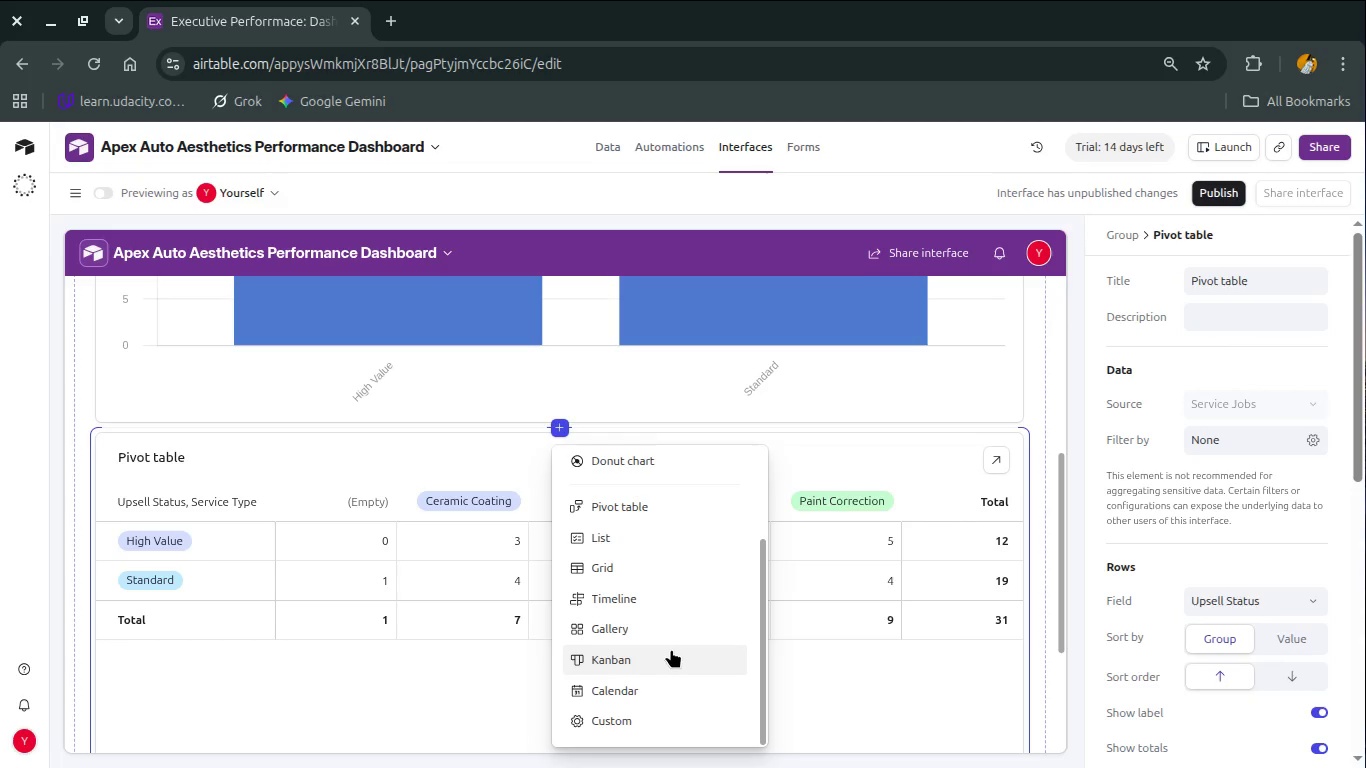 
left_click([79, 195])
 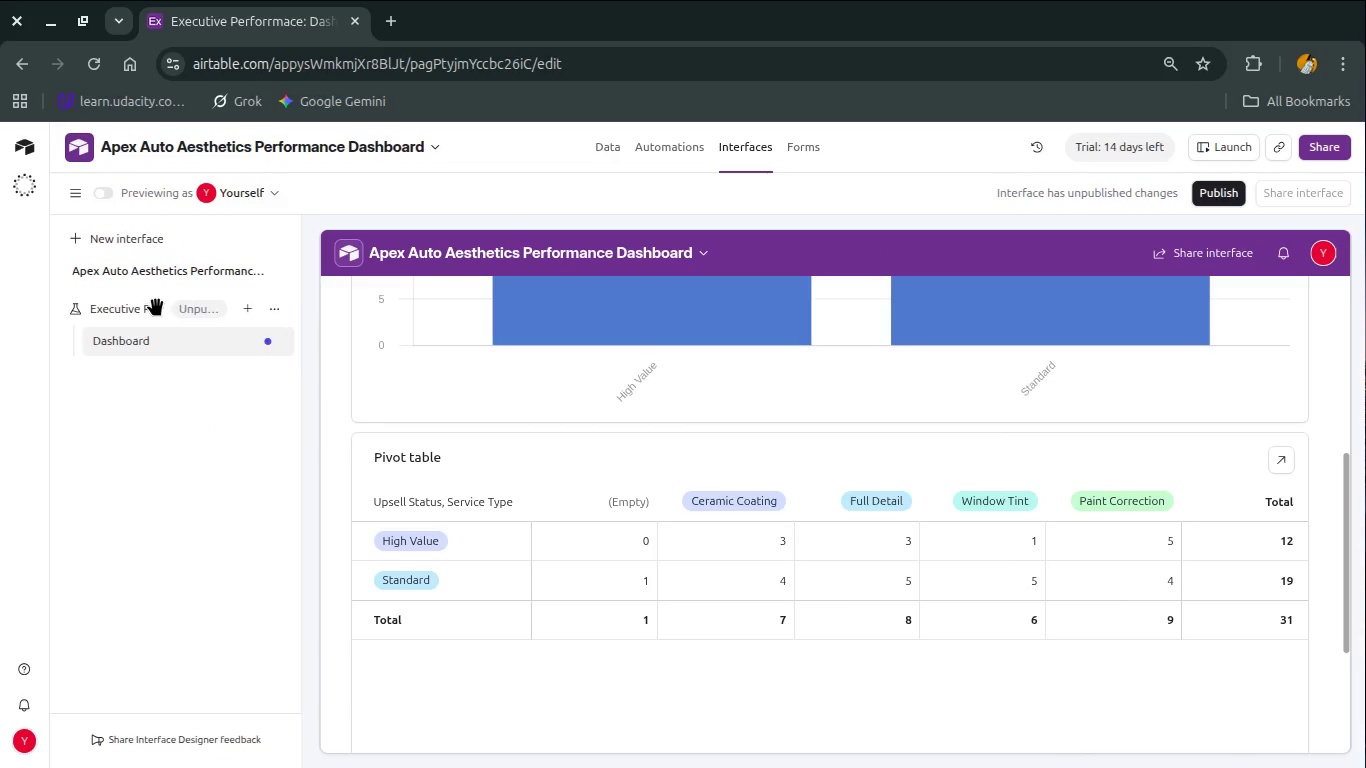 
wait(10.65)
 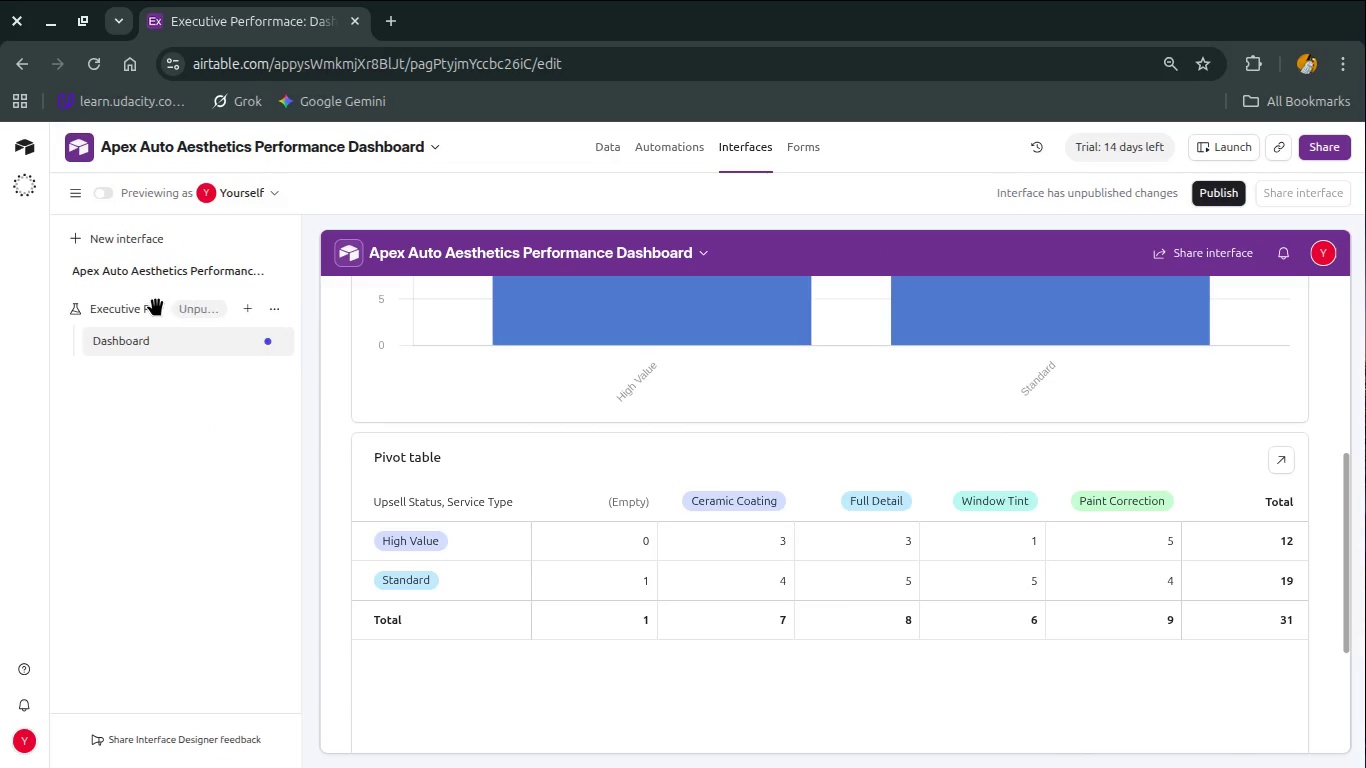 
left_click([156, 300])
 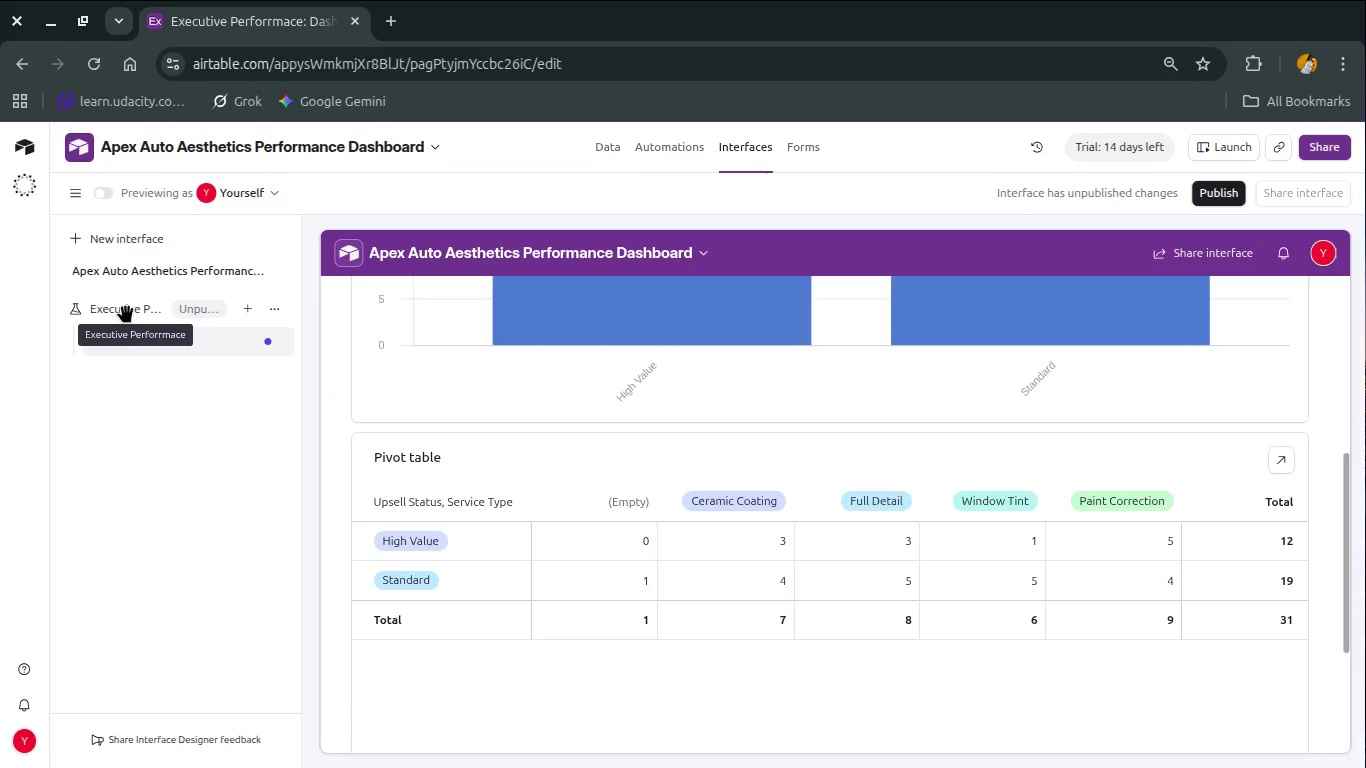 
double_click([126, 307])
 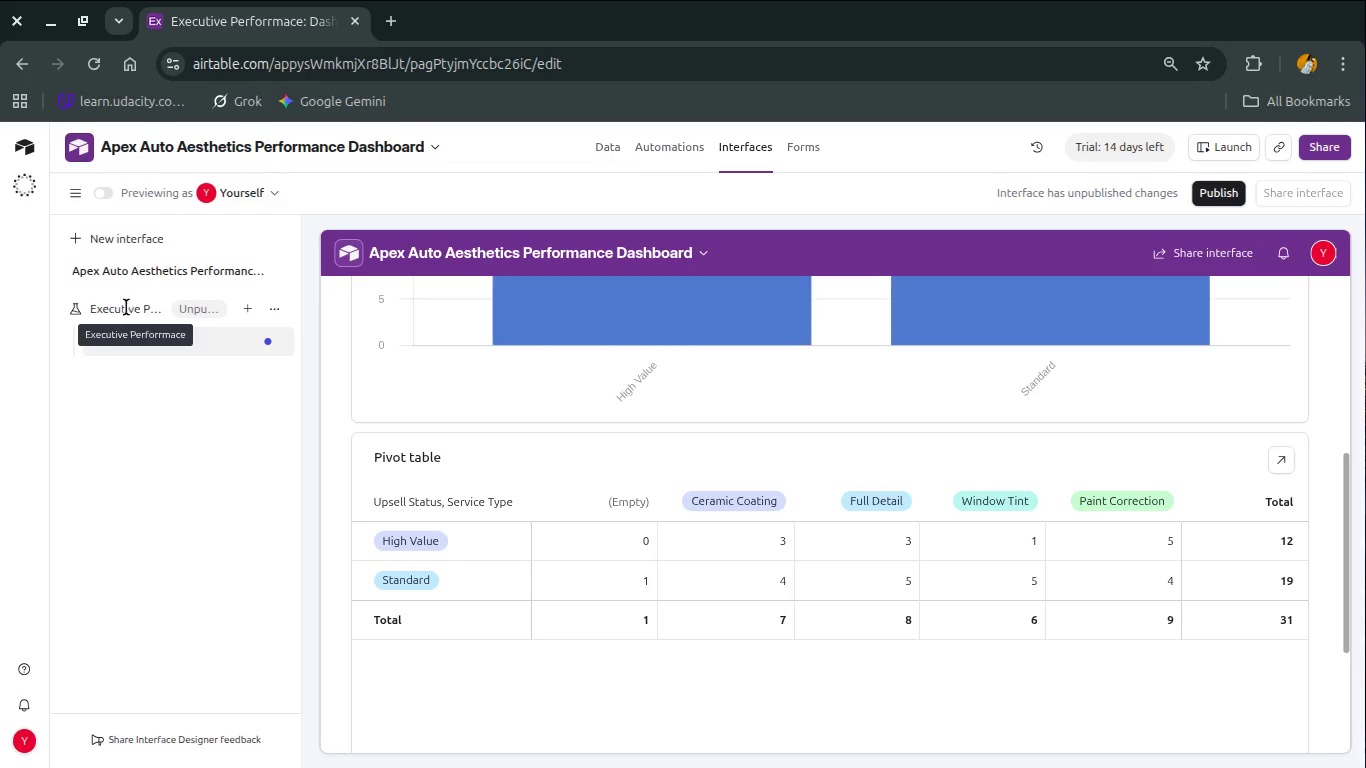 
triple_click([126, 307])
 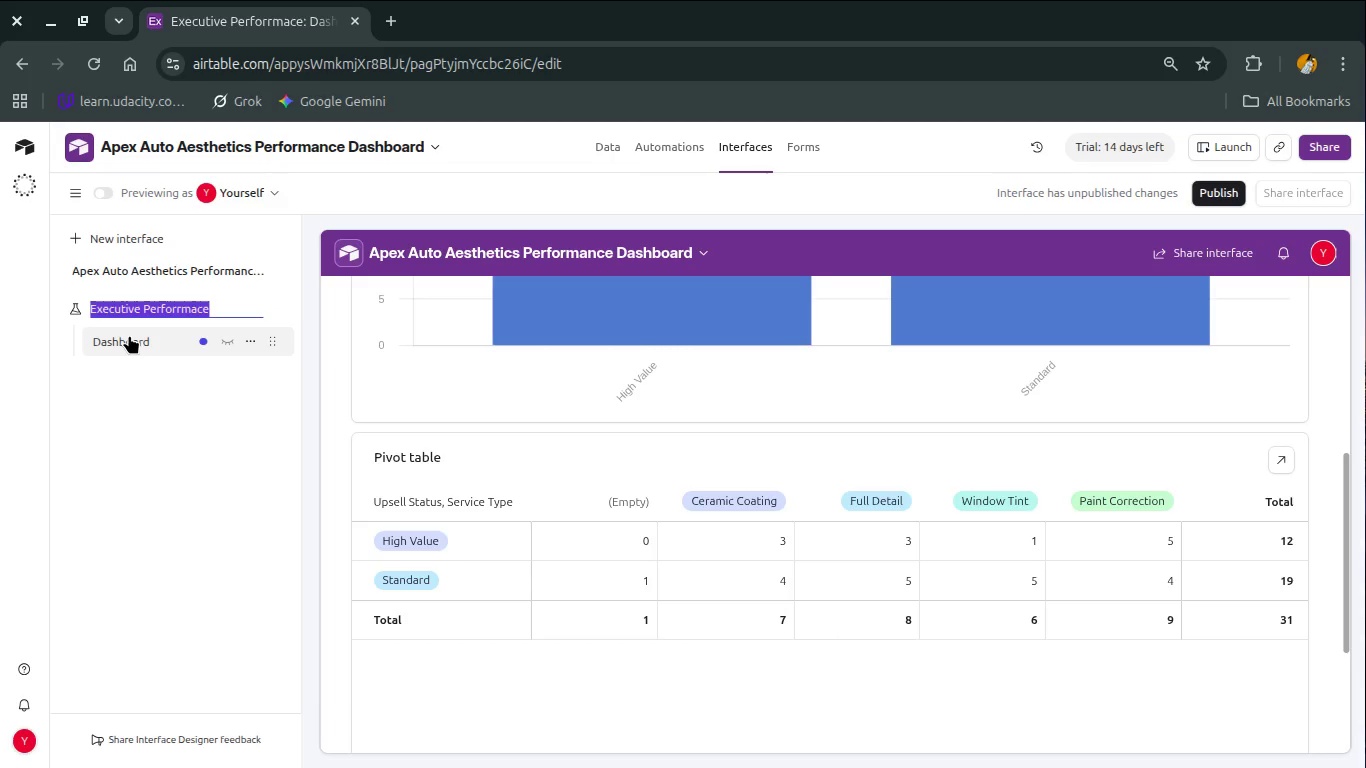 
left_click([129, 335])
 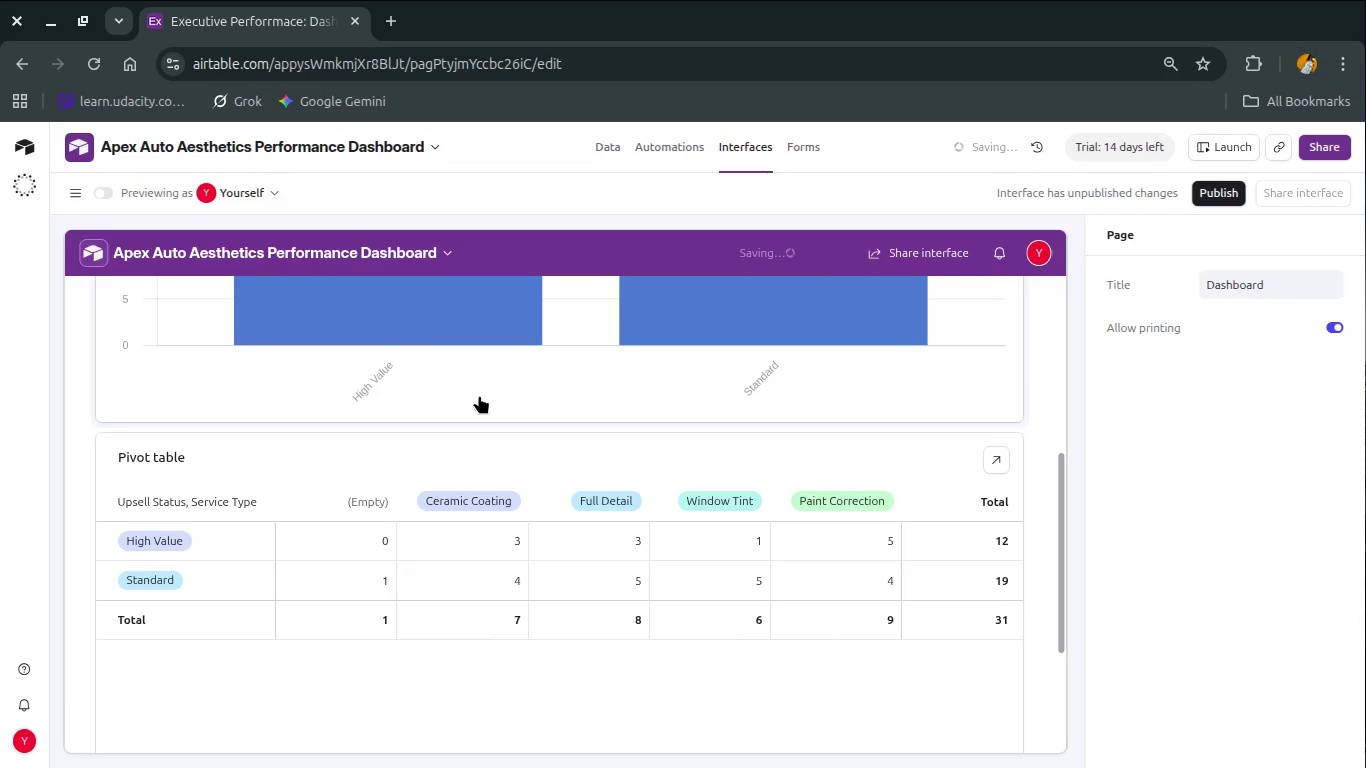 
scroll: coordinate [479, 395], scroll_direction: up, amount: 18.0
 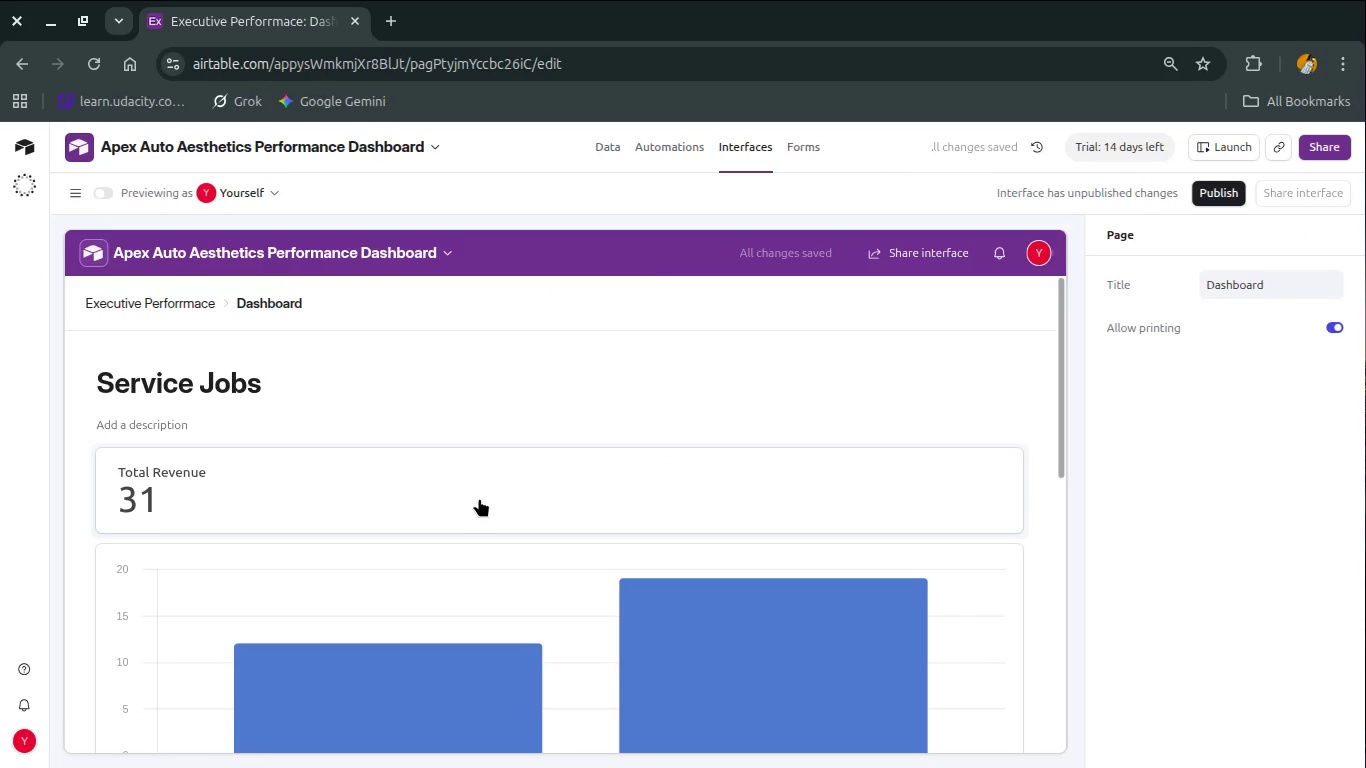 
double_click([479, 498])
 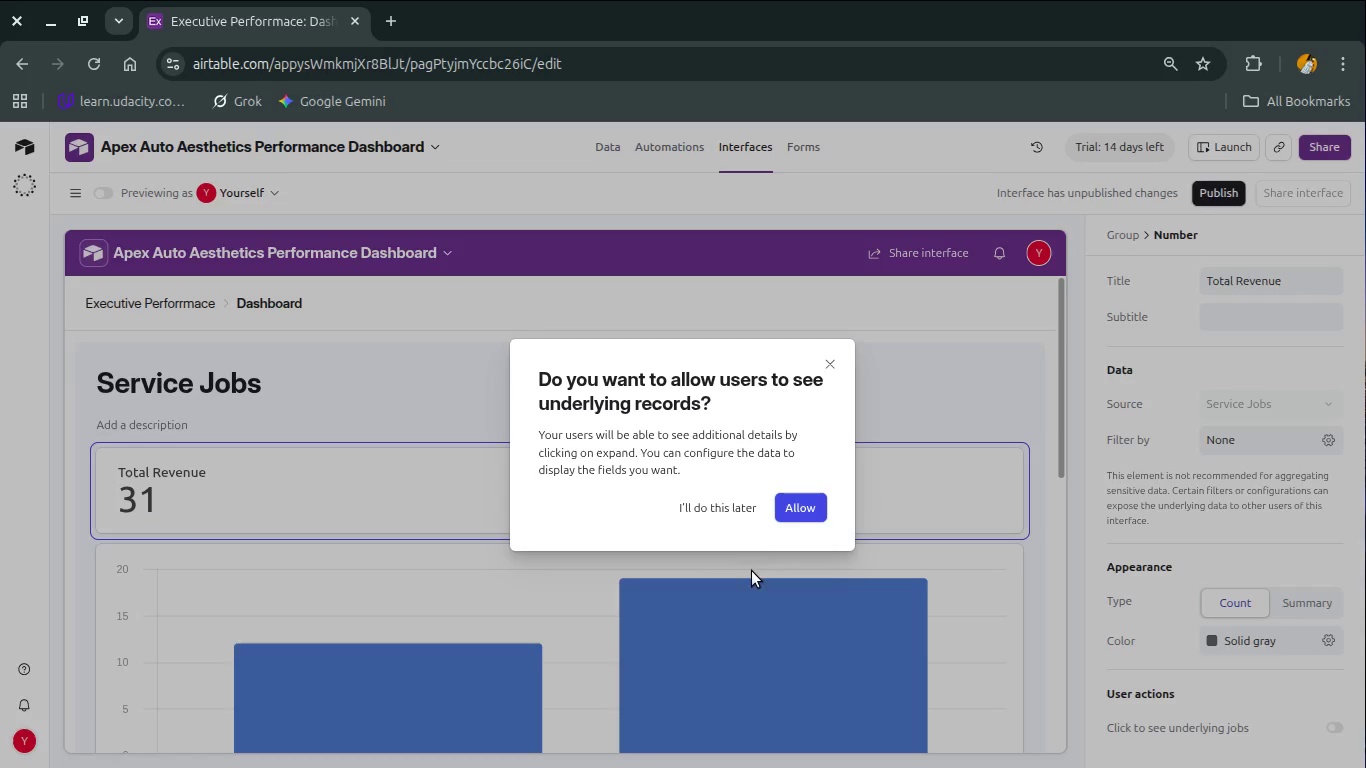 
left_click([828, 365])
 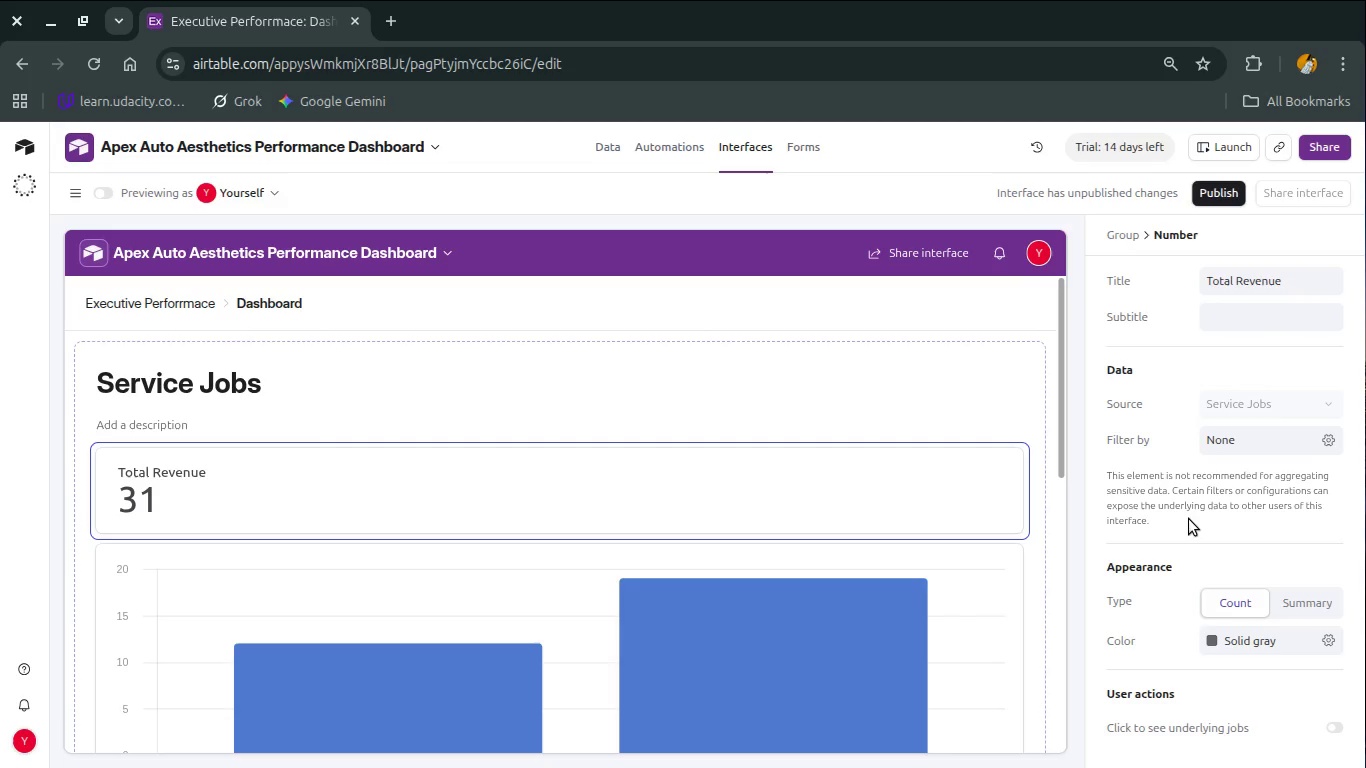 
wait(12.15)
 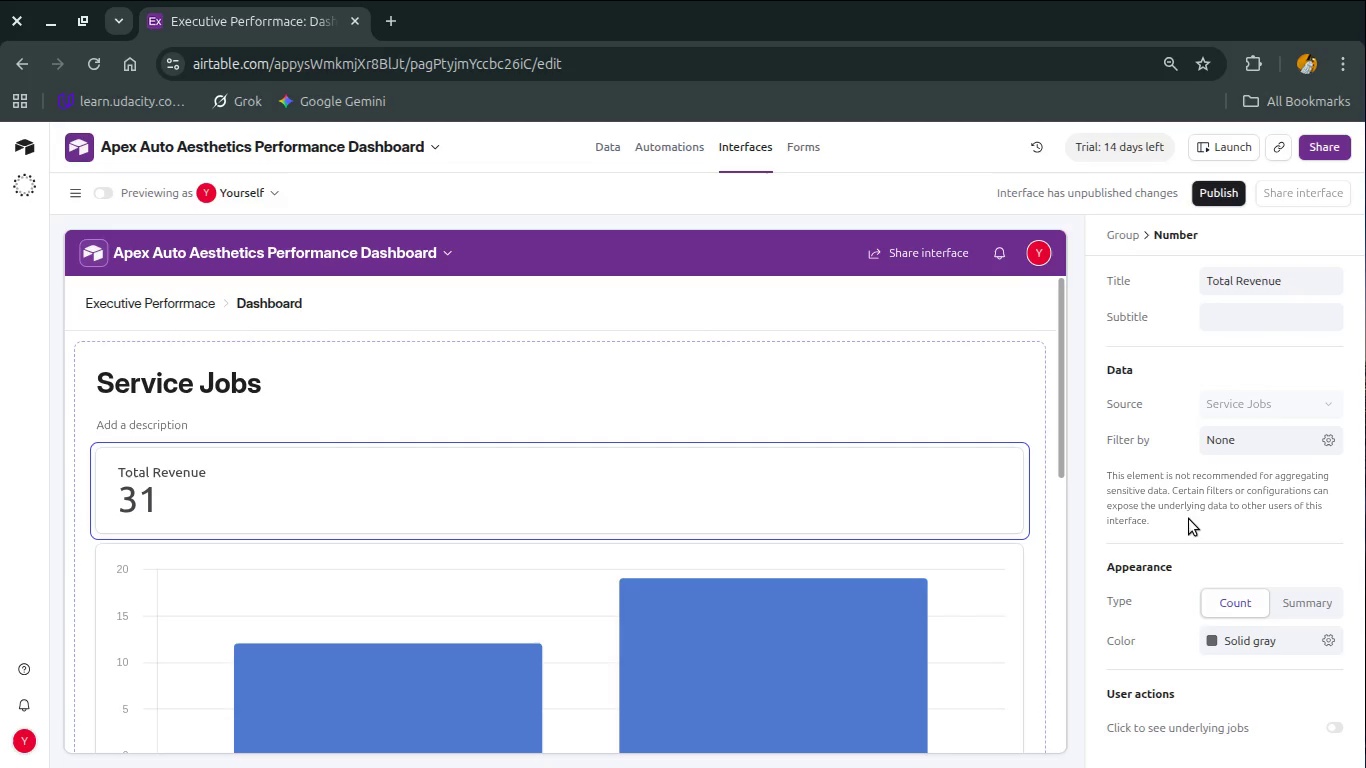 
left_click([1245, 440])
 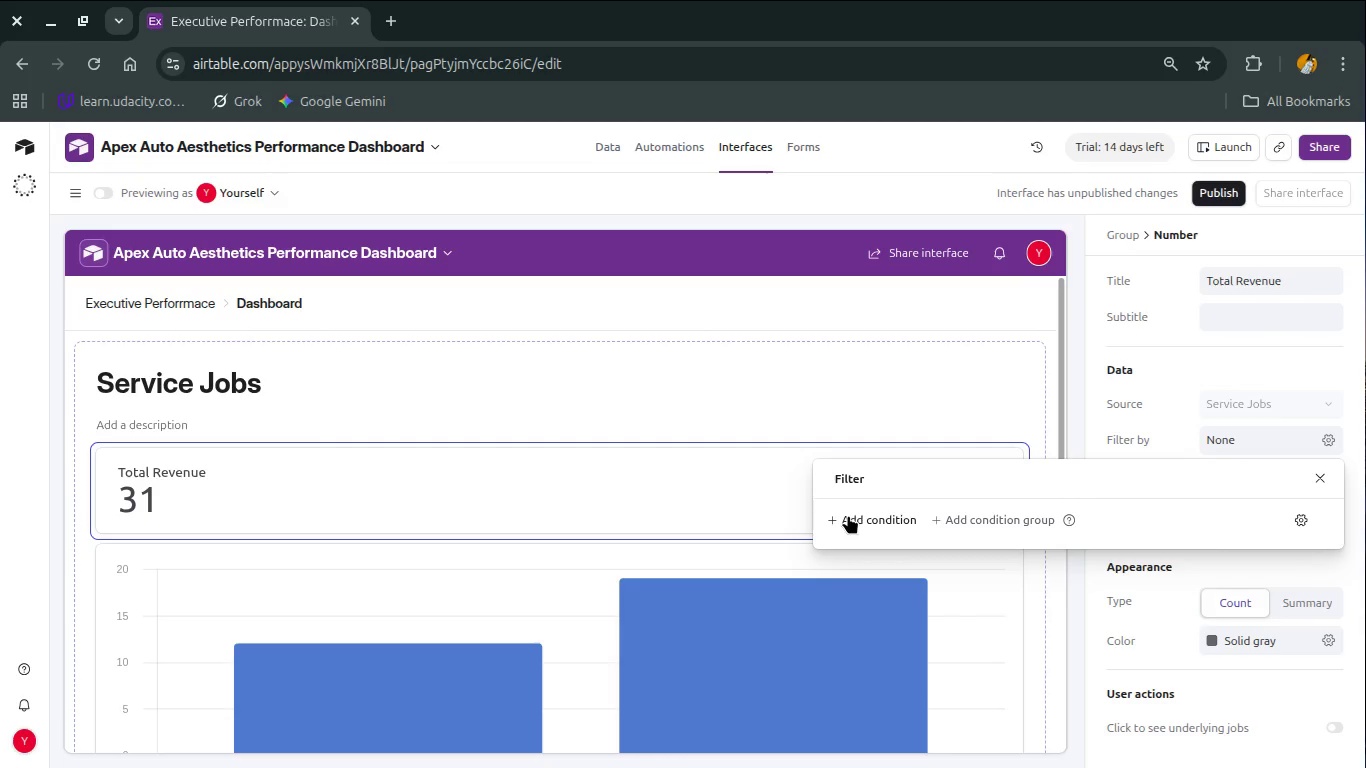 
wait(7.61)
 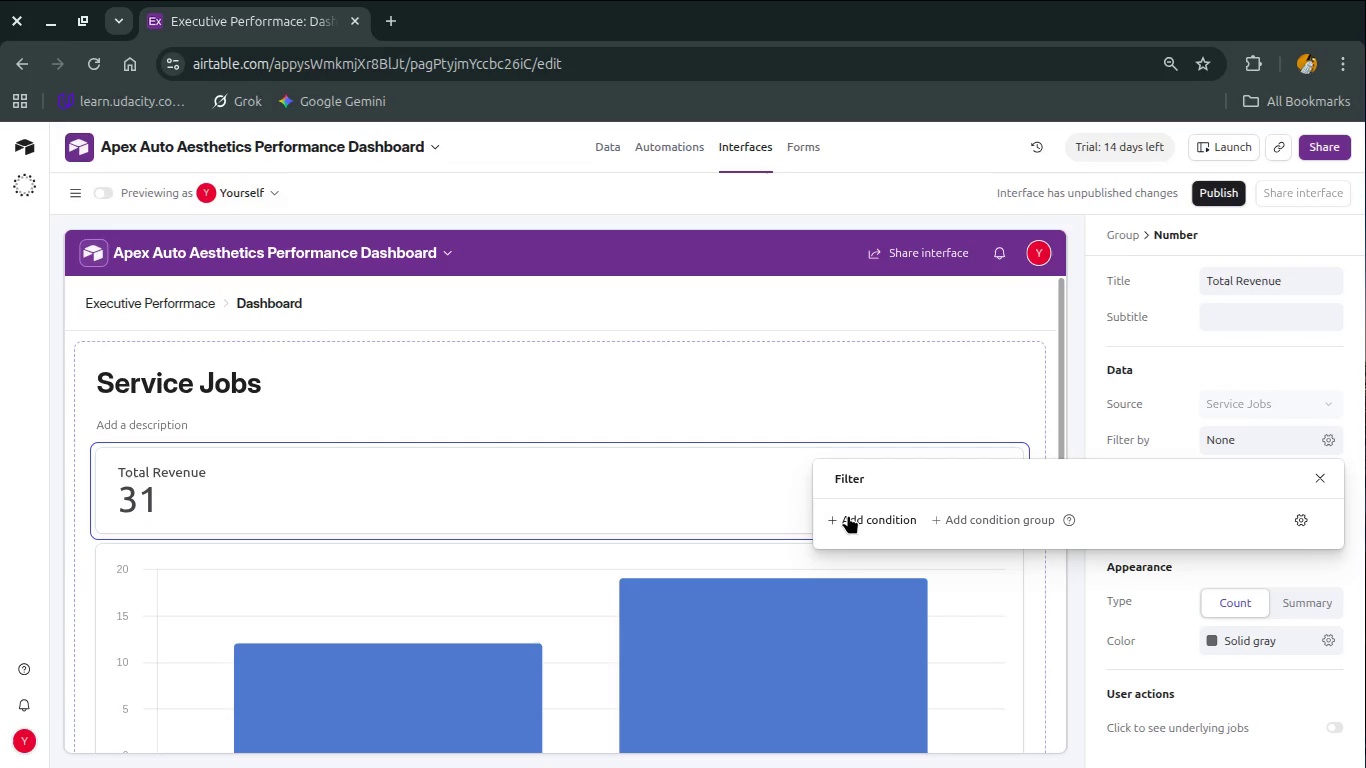 
left_click([1064, 589])
 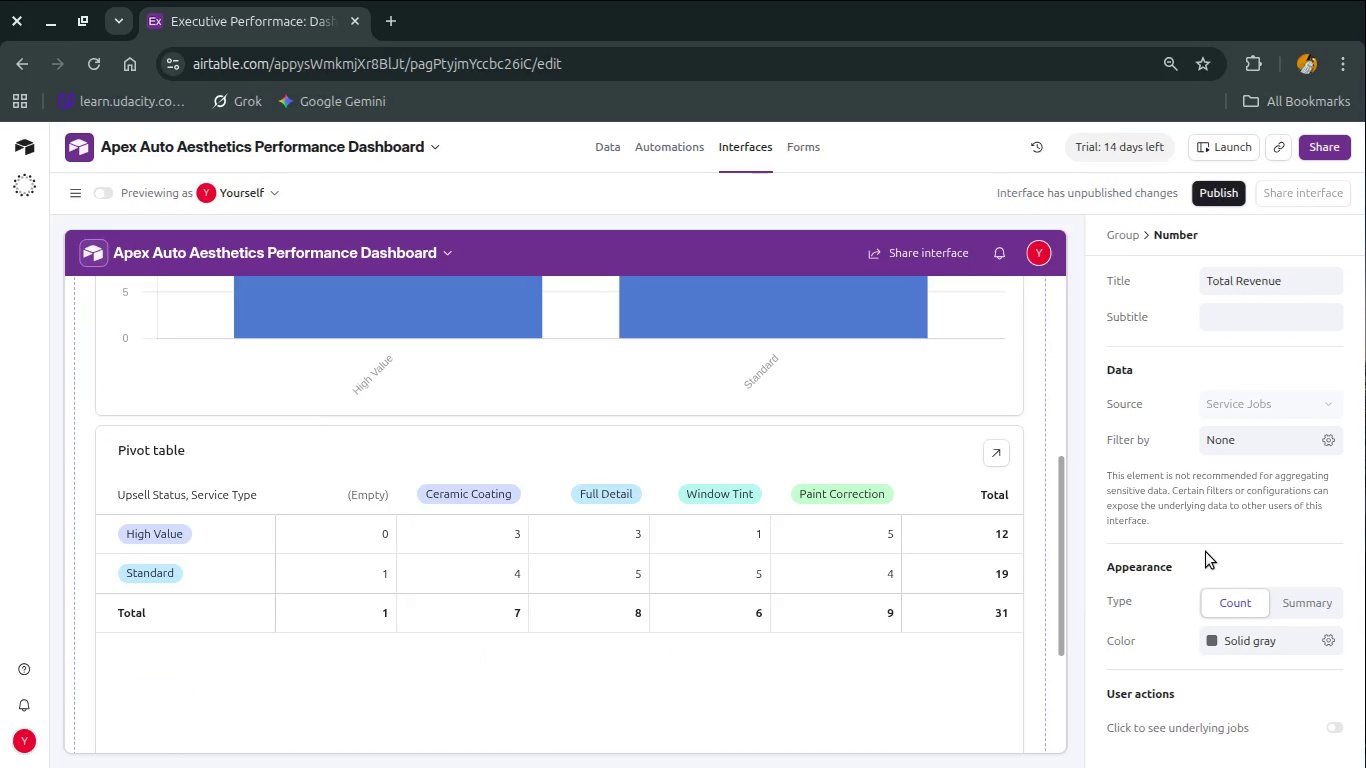 
scroll: coordinate [1206, 552], scroll_direction: down, amount: 3.0
 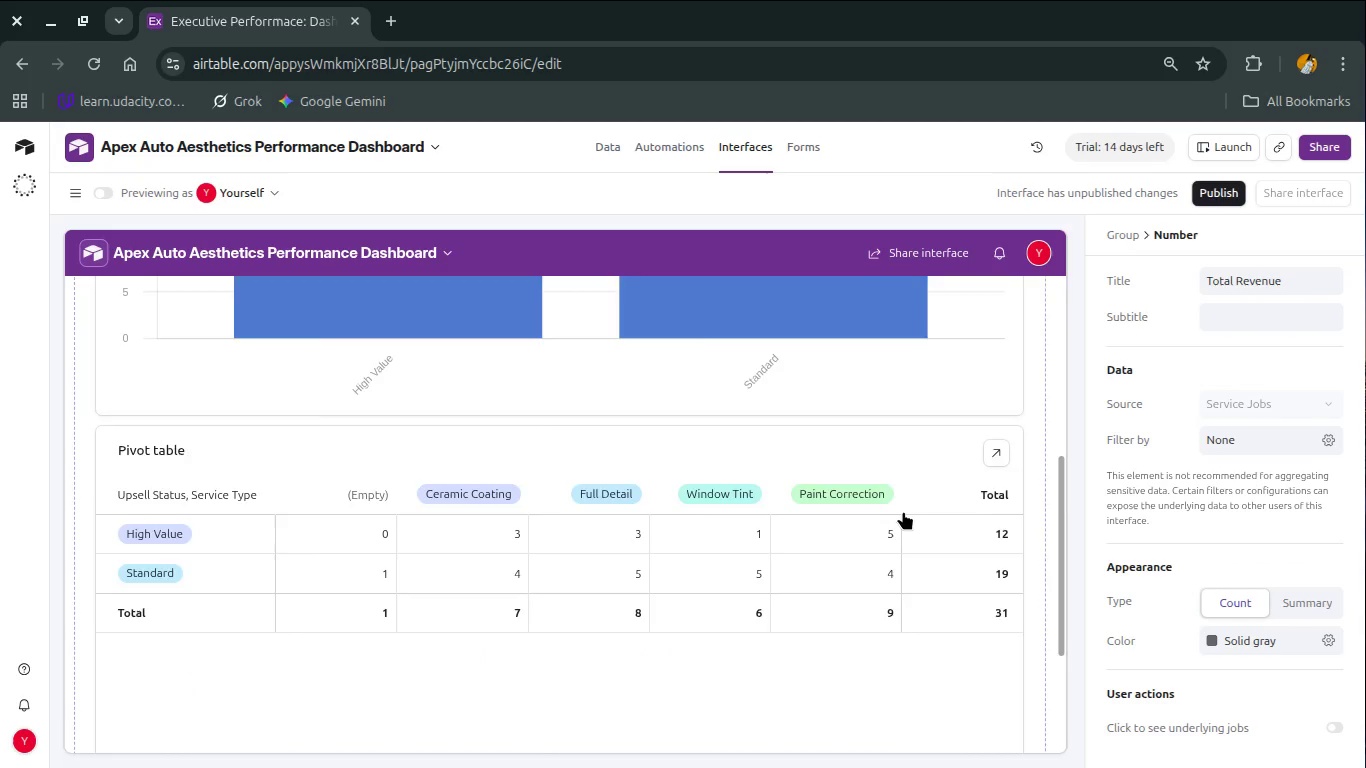 
scroll: coordinate [1215, 448], scroll_direction: up, amount: 7.0
 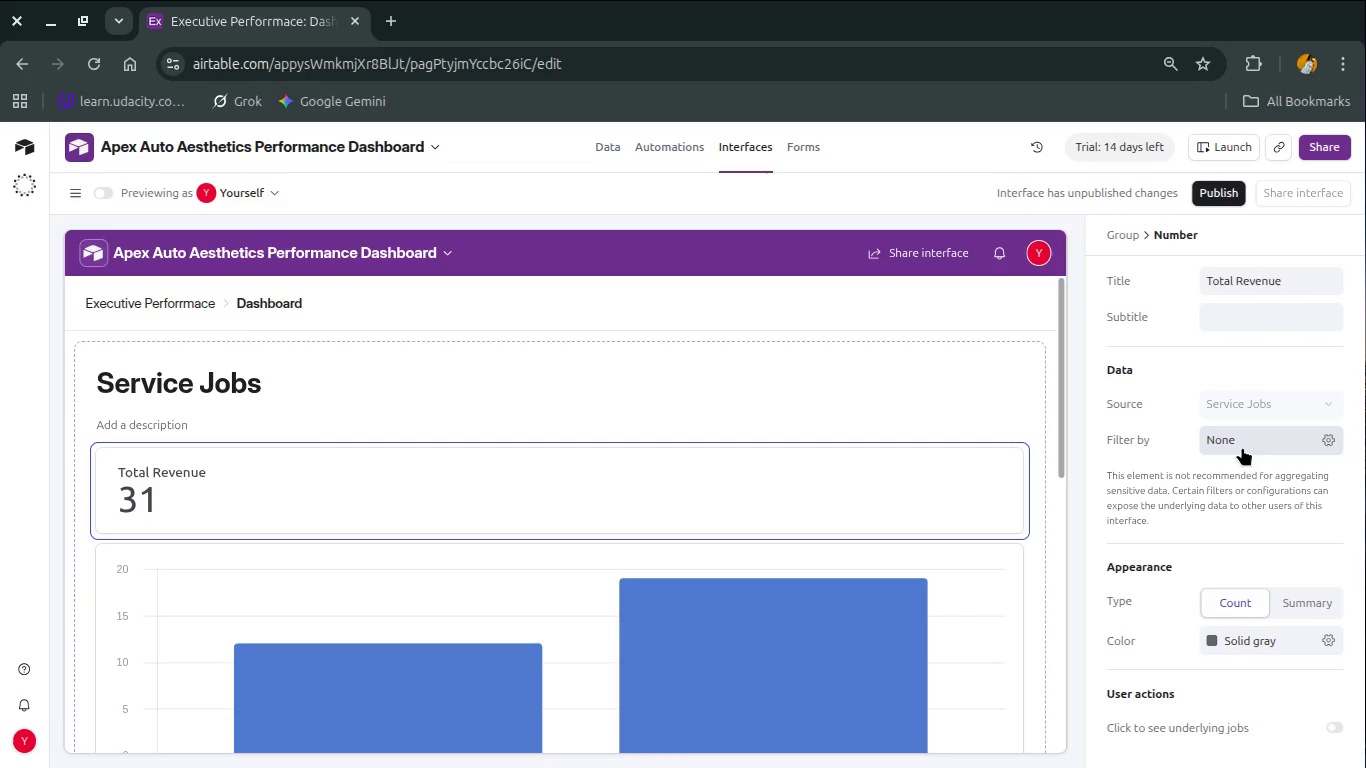 
left_click([1242, 447])
 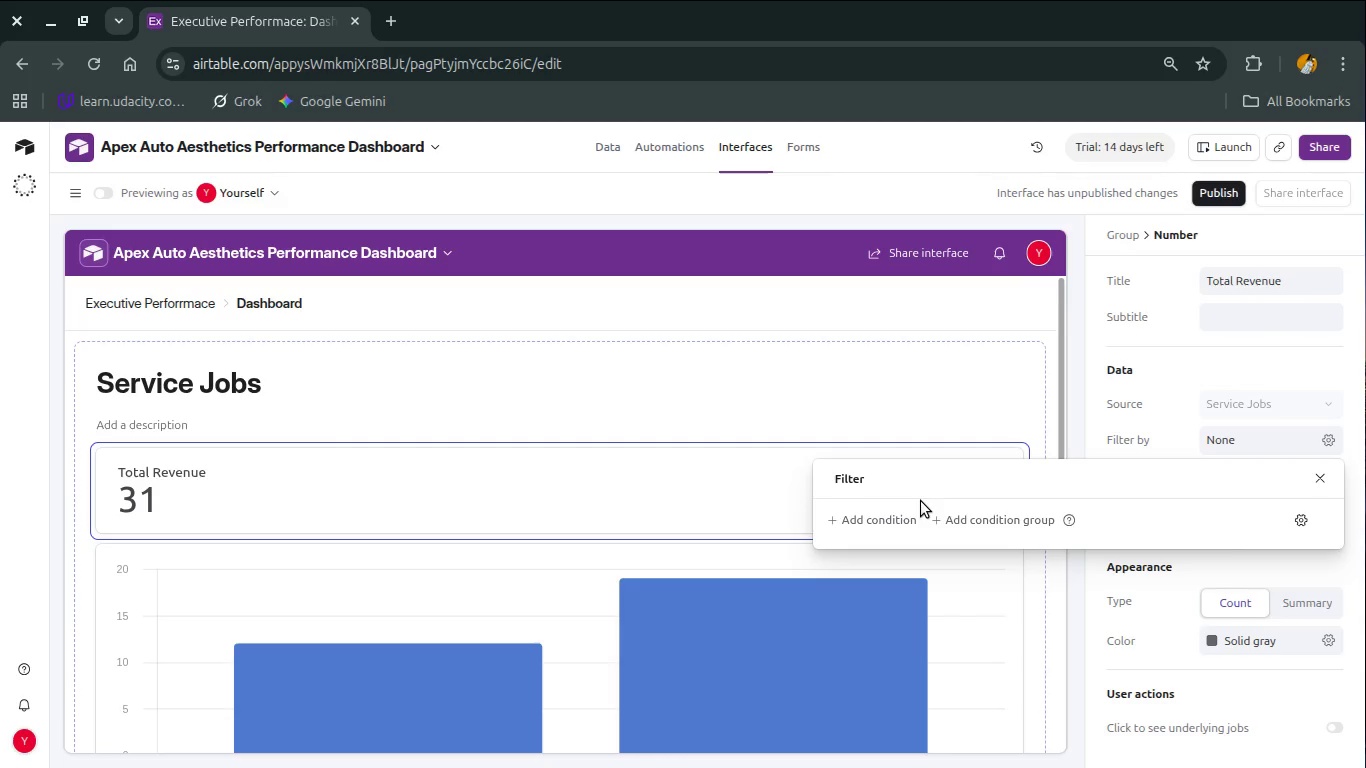 
wait(14.58)
 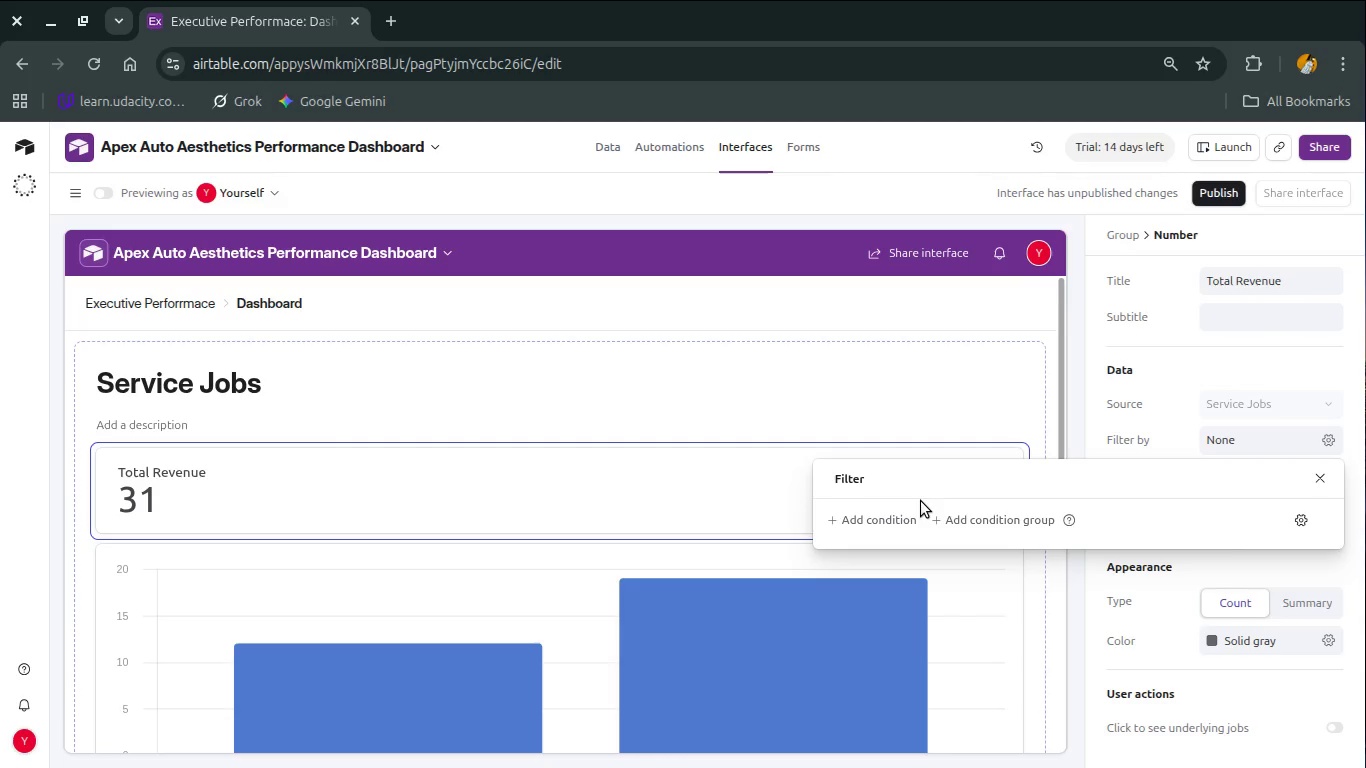 
left_click([1190, 435])
 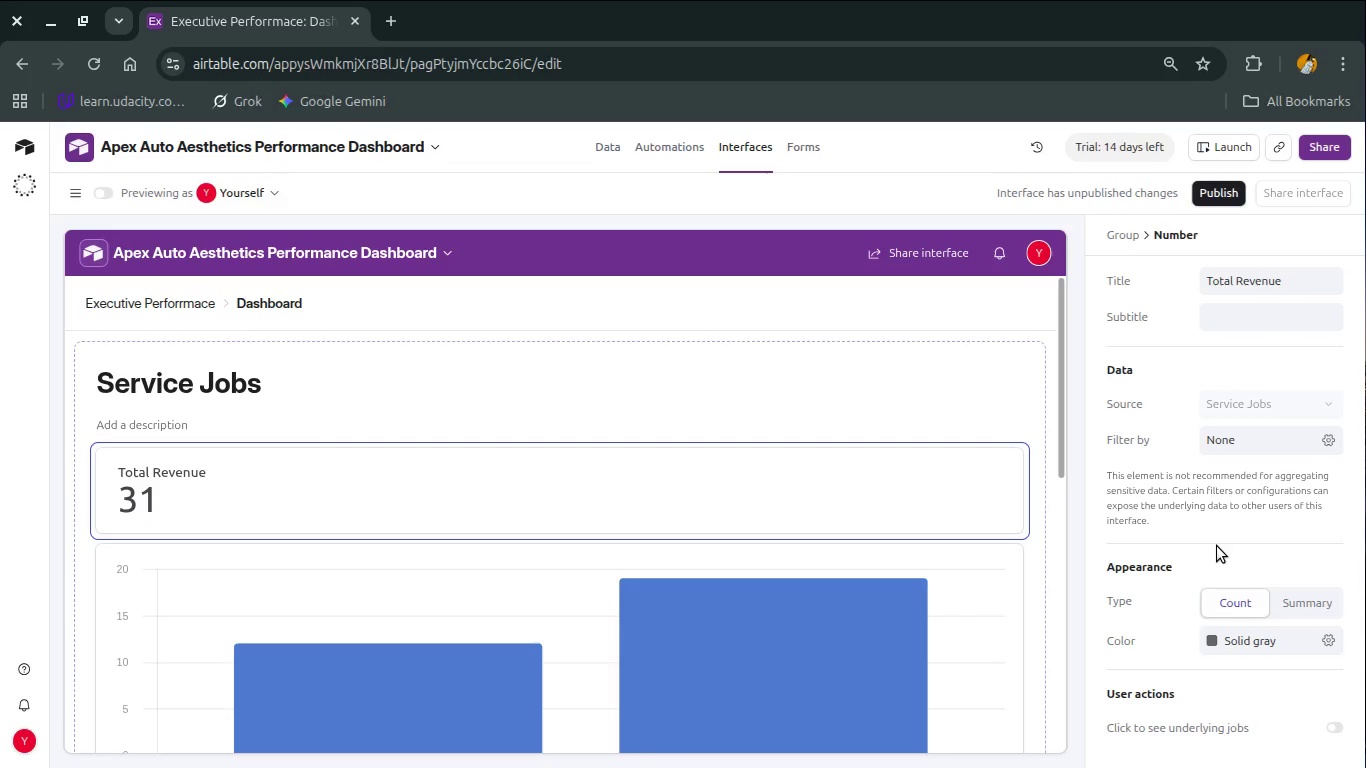 
wait(12.75)
 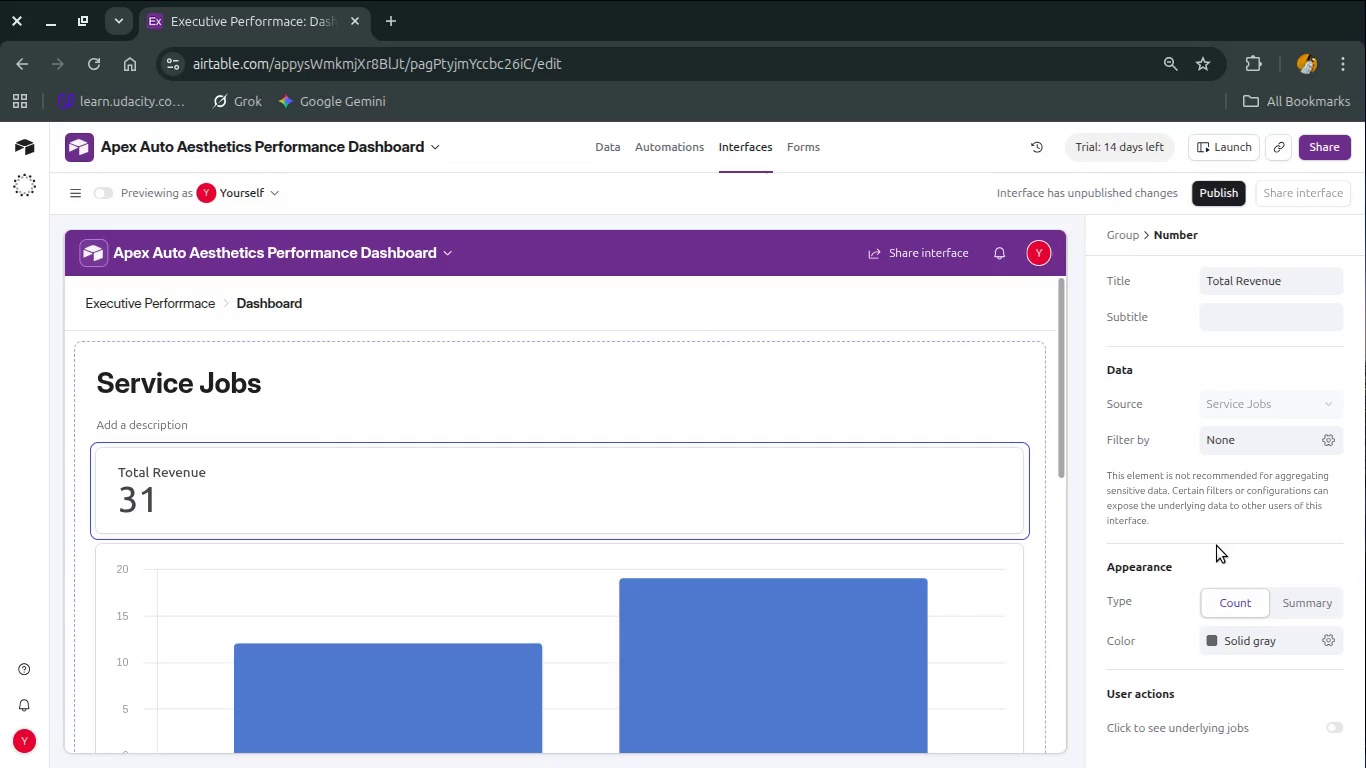 
left_click([1028, 493])
 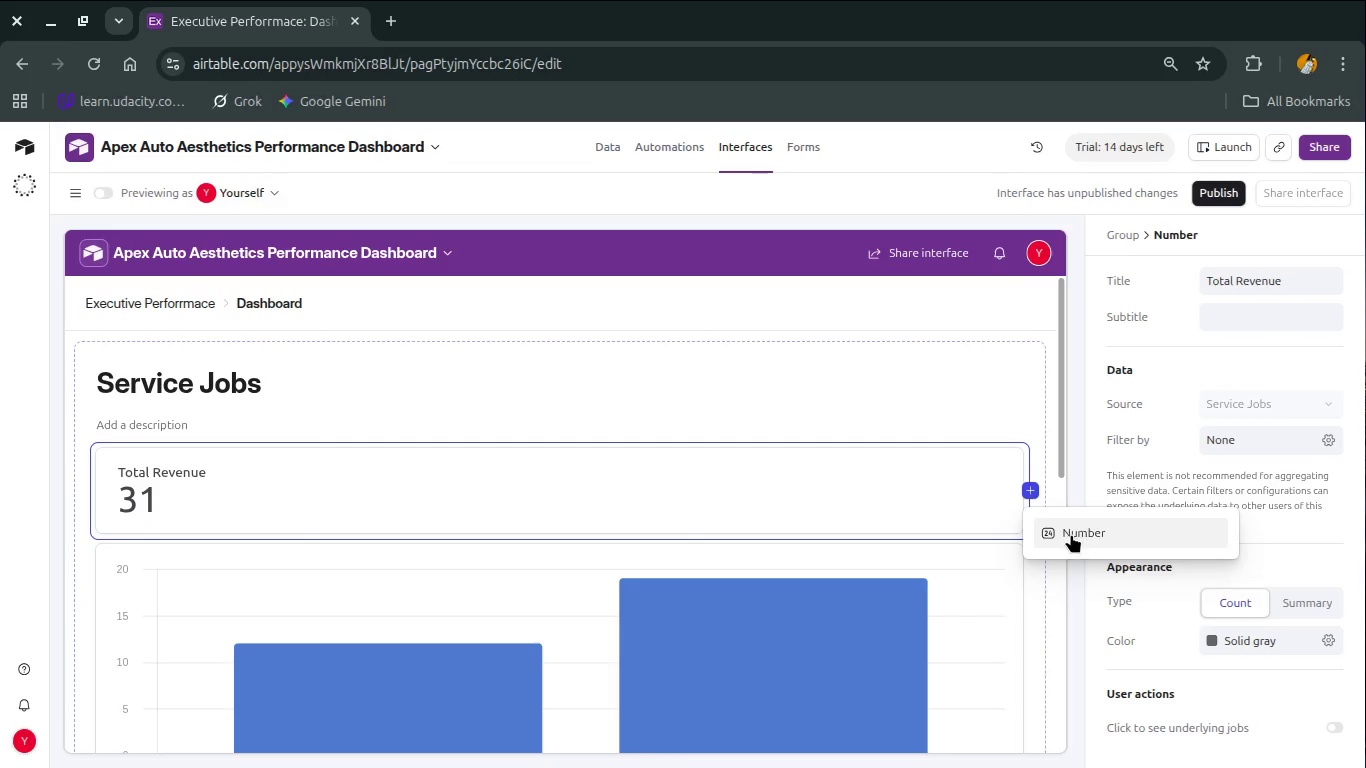 
left_click([1071, 534])
 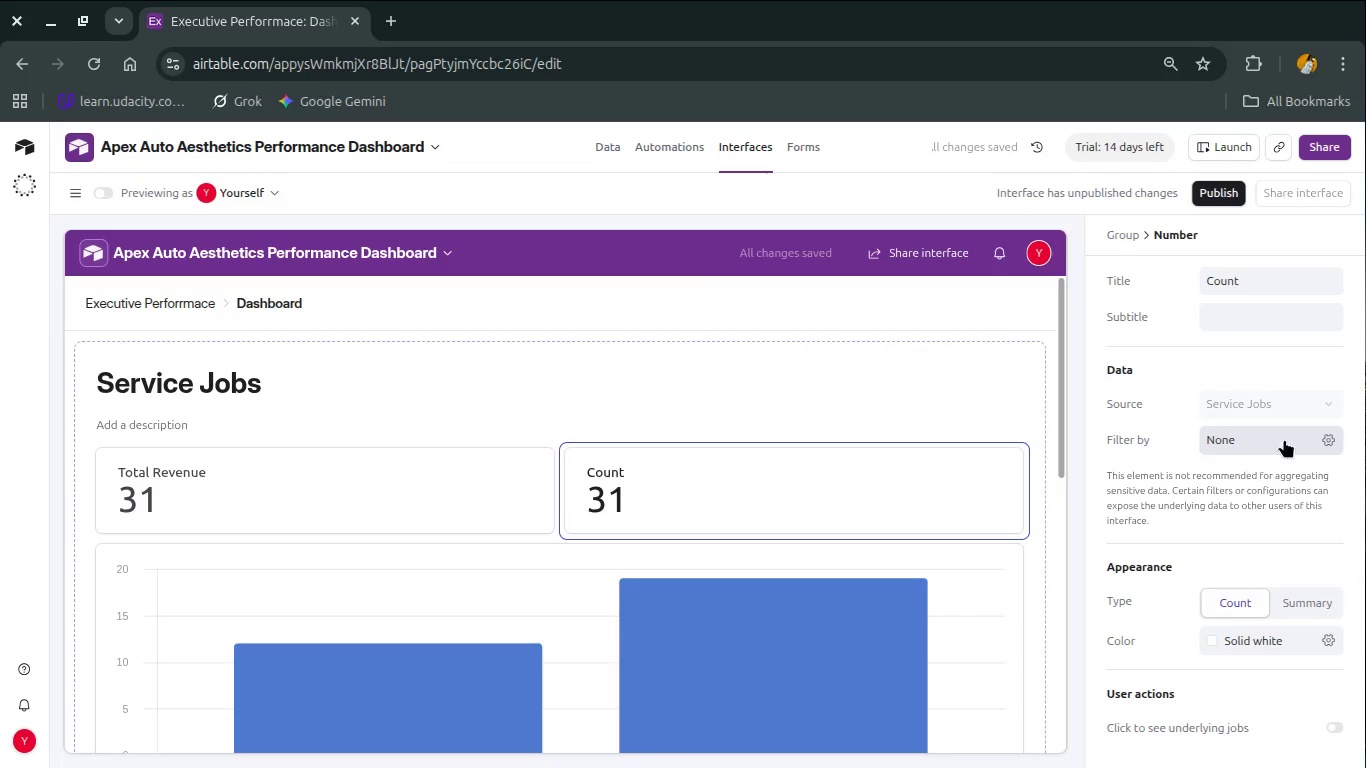 
left_click([1256, 434])
 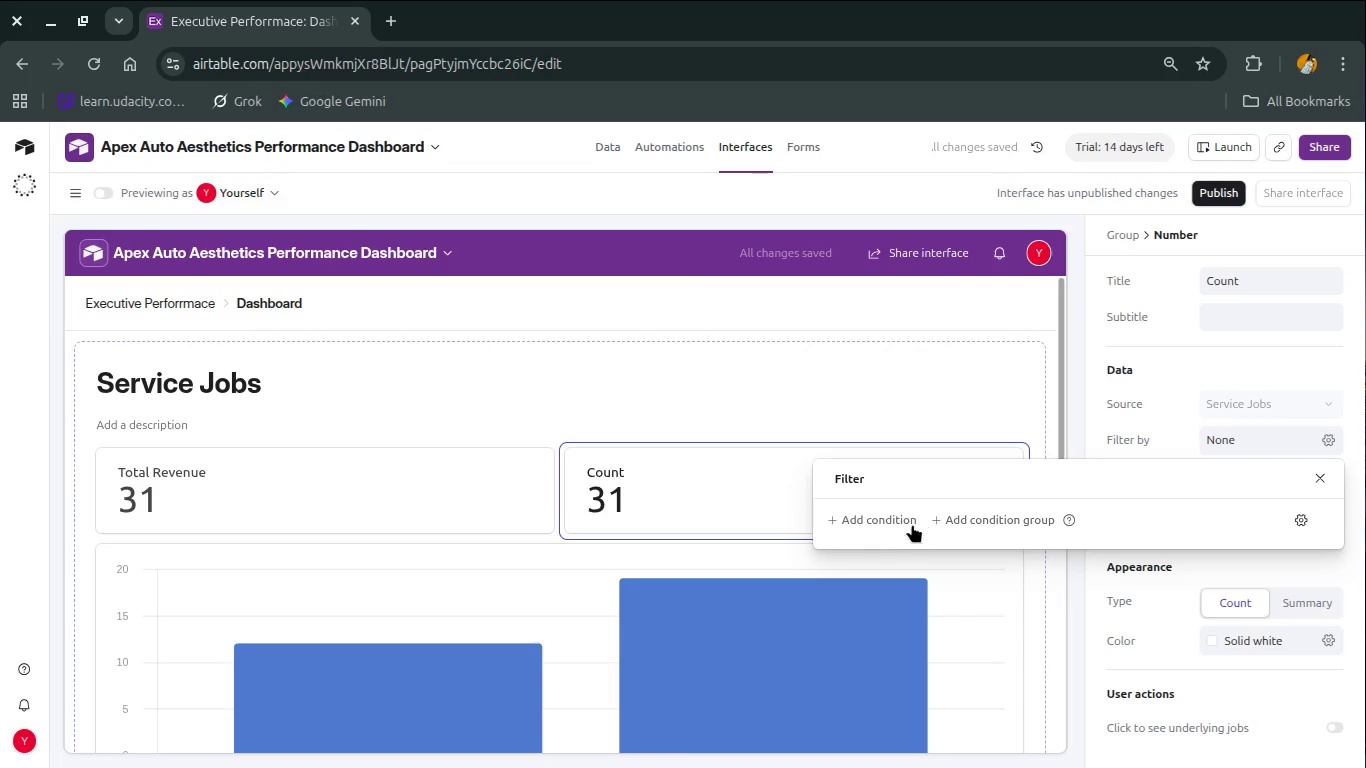 
left_click([897, 523])
 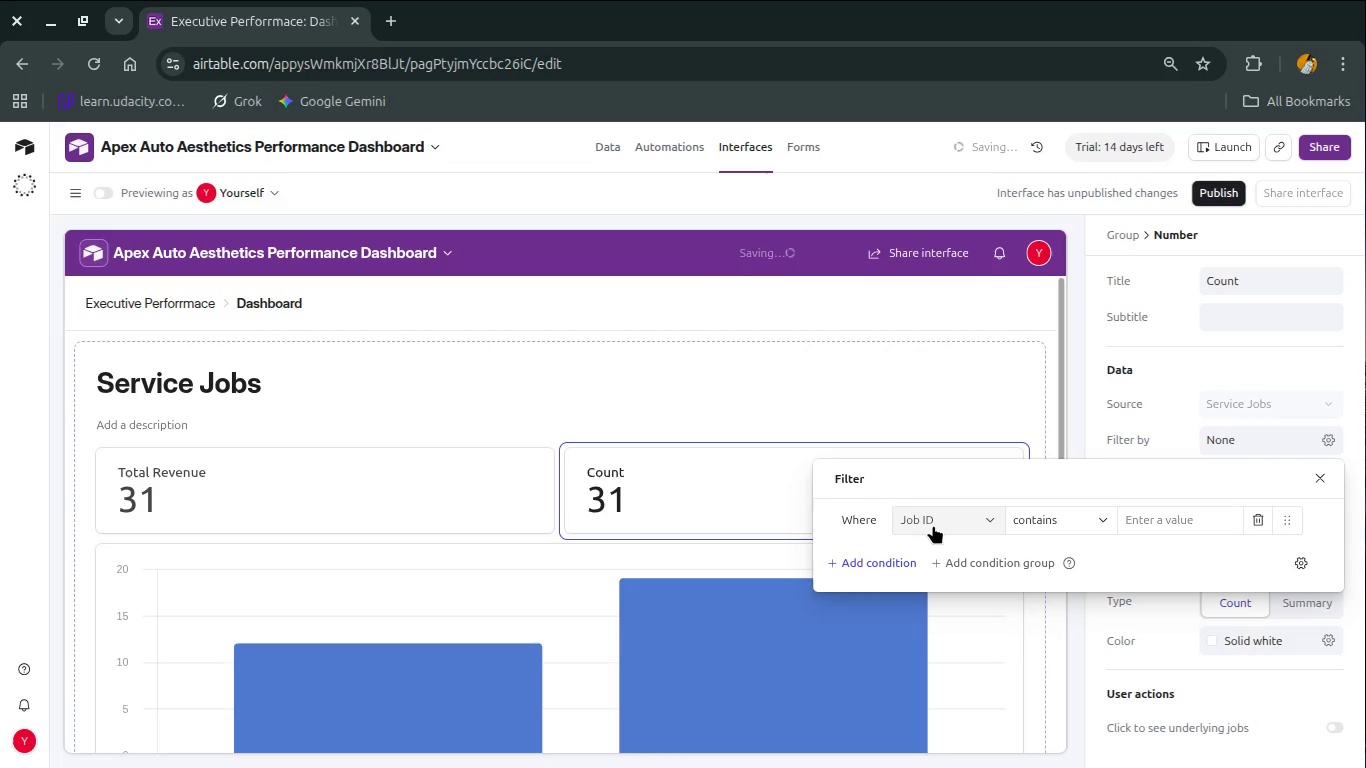 
left_click([933, 525])
 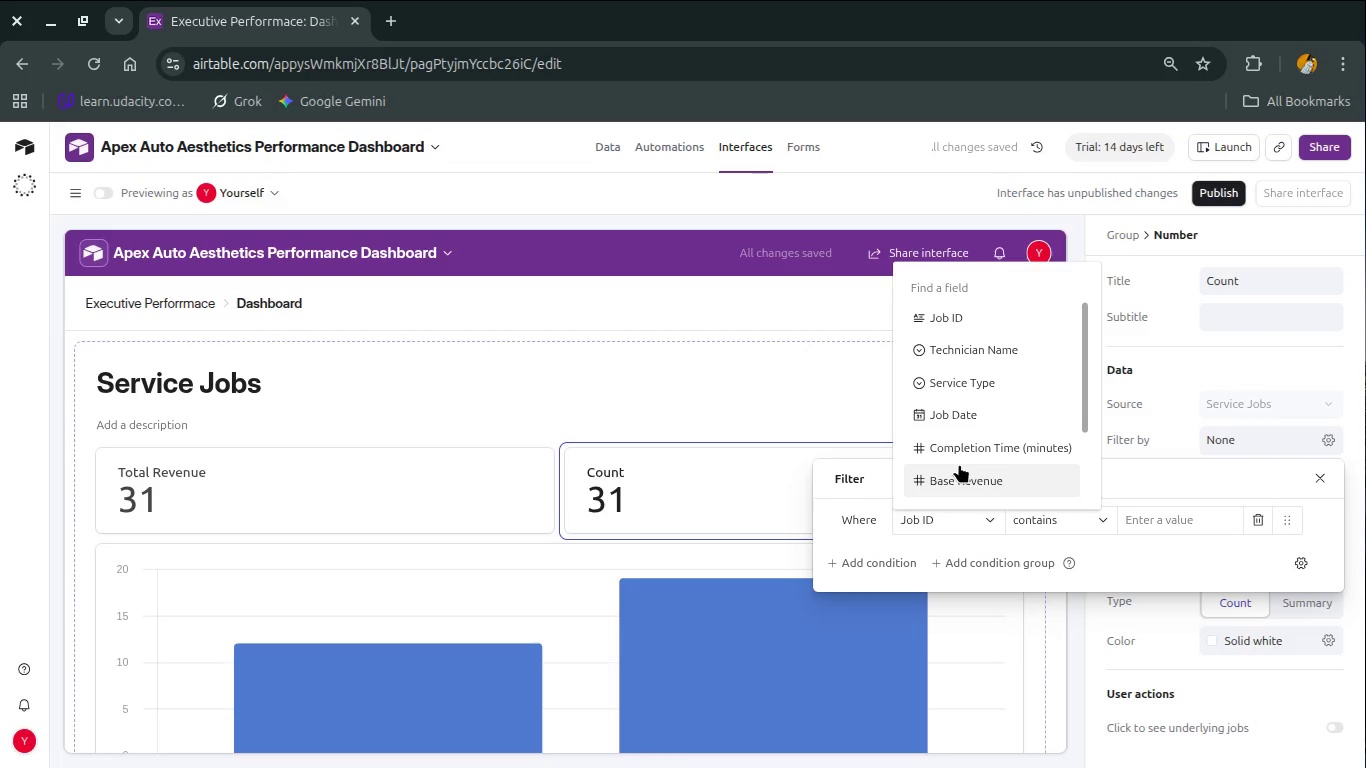 
scroll: coordinate [959, 464], scroll_direction: down, amount: 8.0
 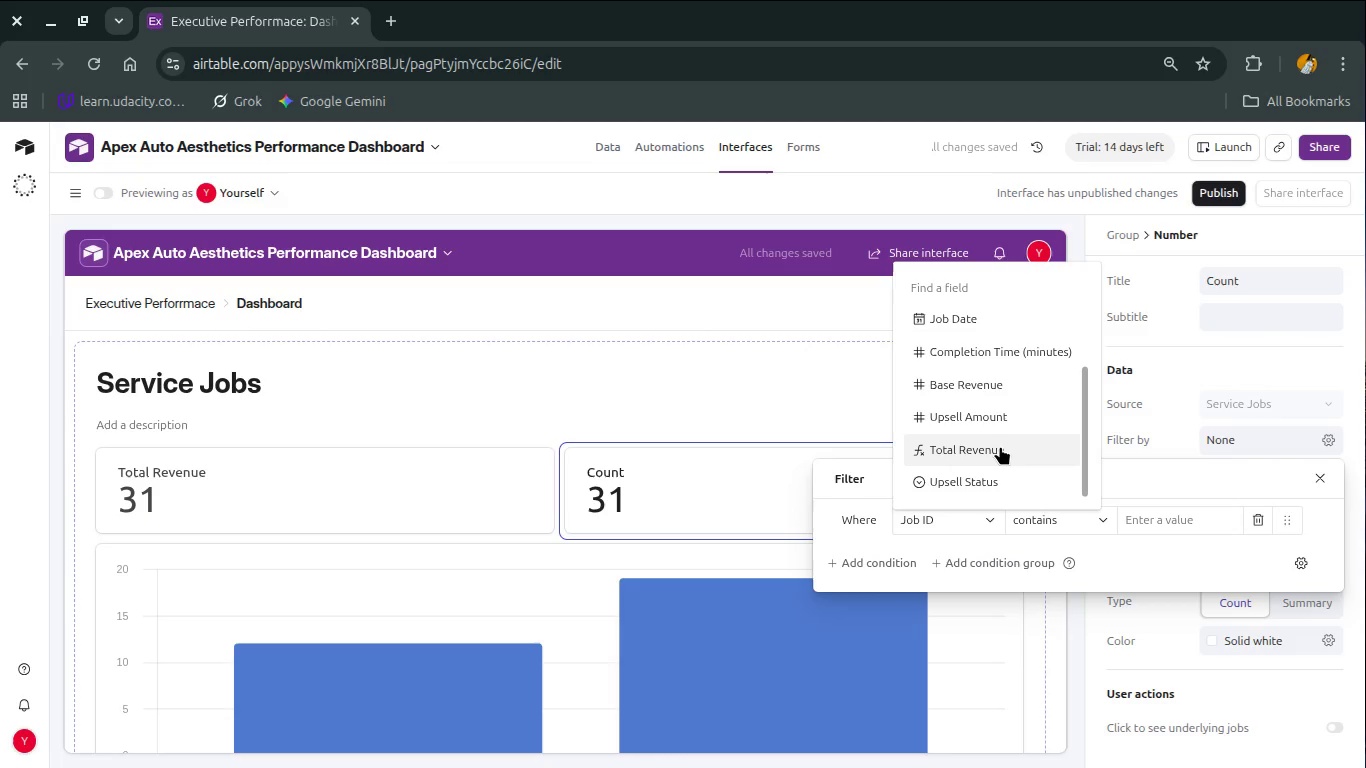 
left_click([1000, 446])
 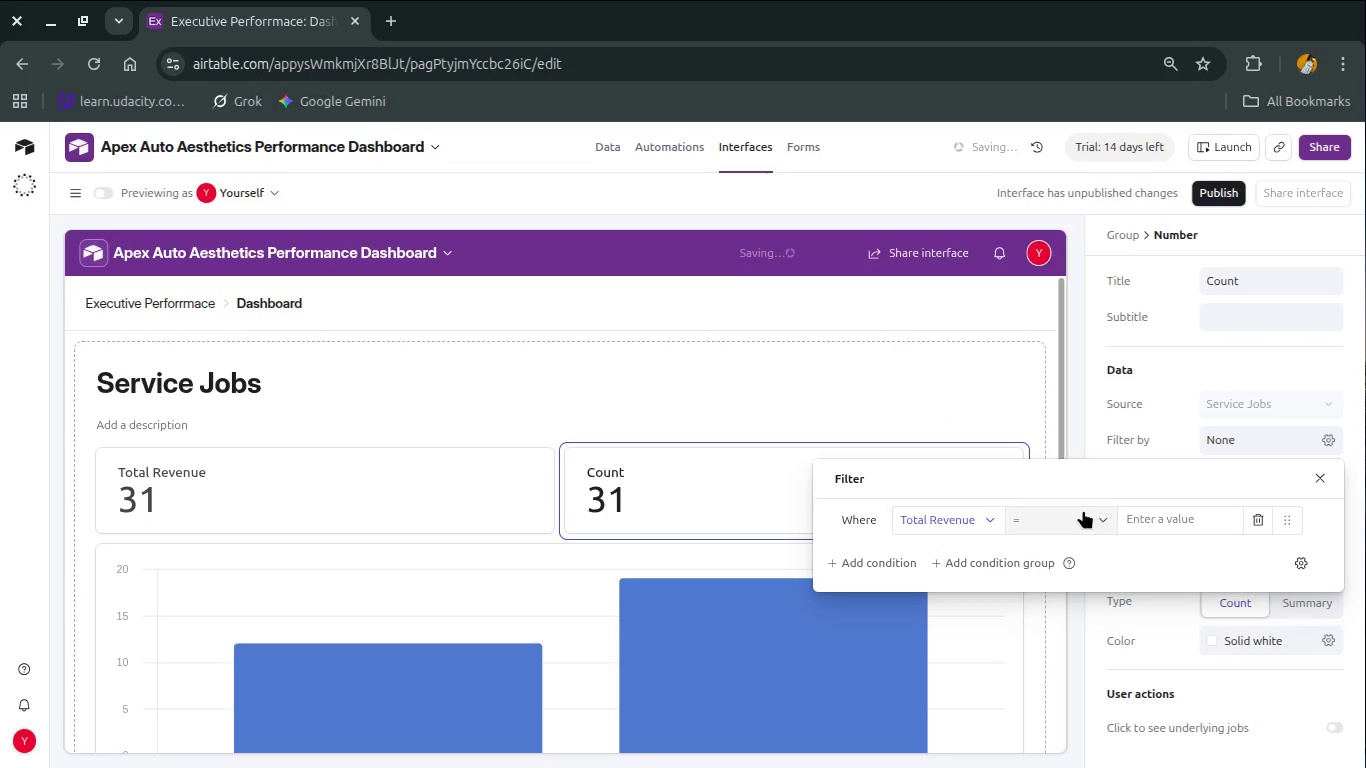 
left_click([1078, 515])
 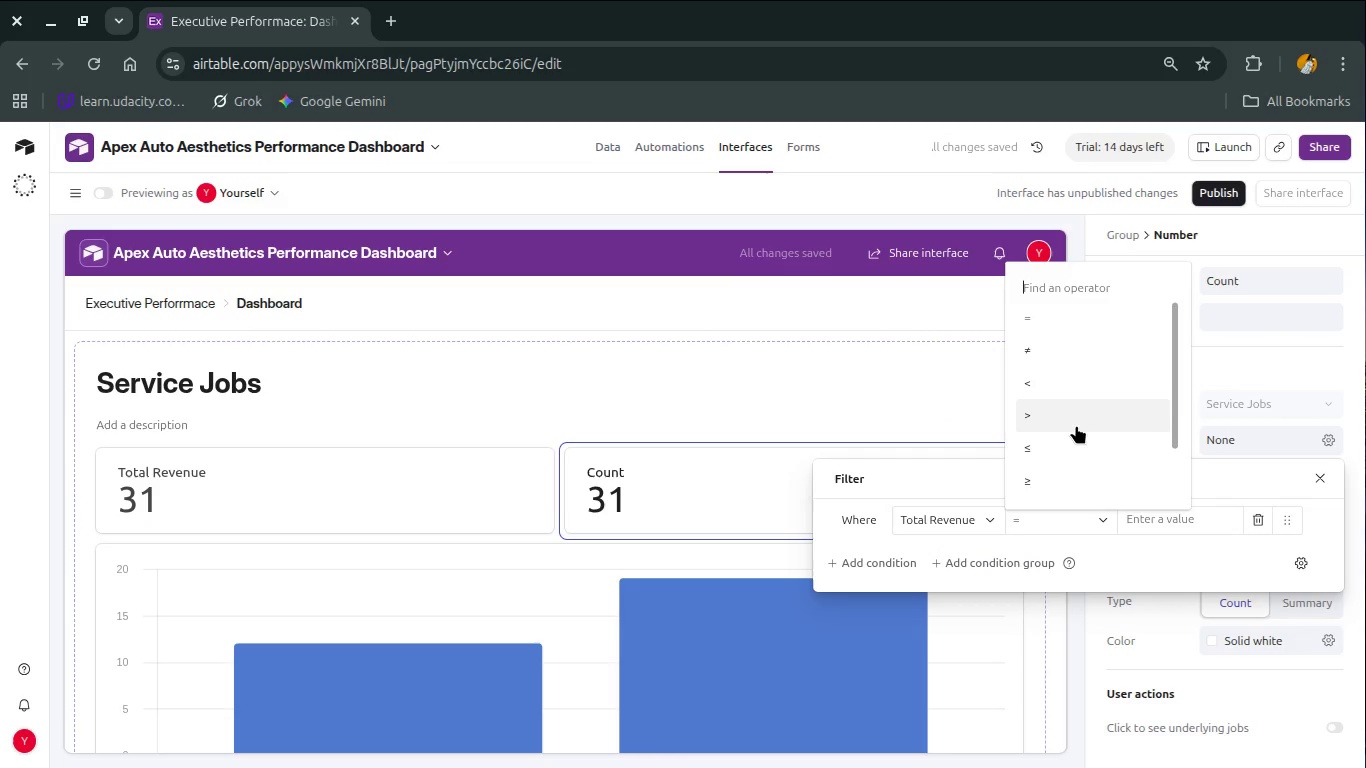 
left_click([1076, 425])
 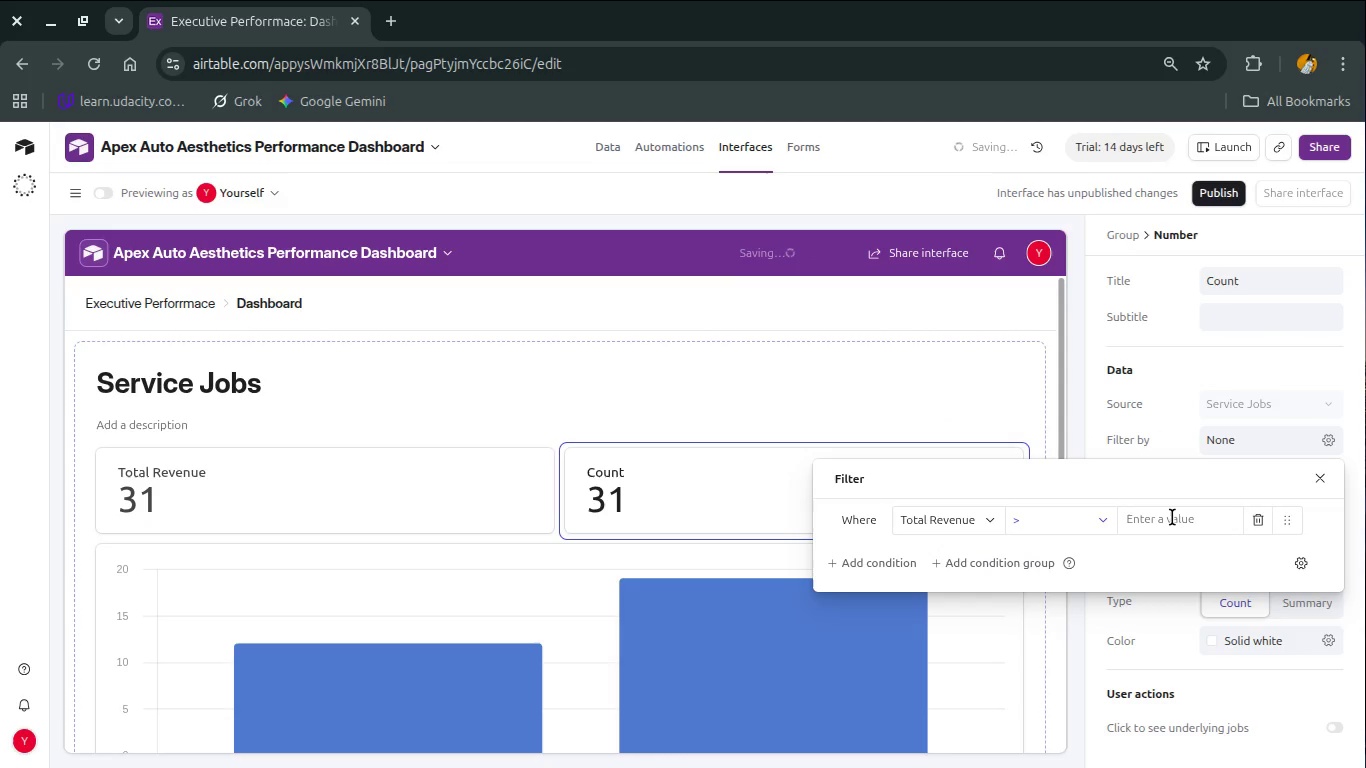 
left_click([1172, 516])
 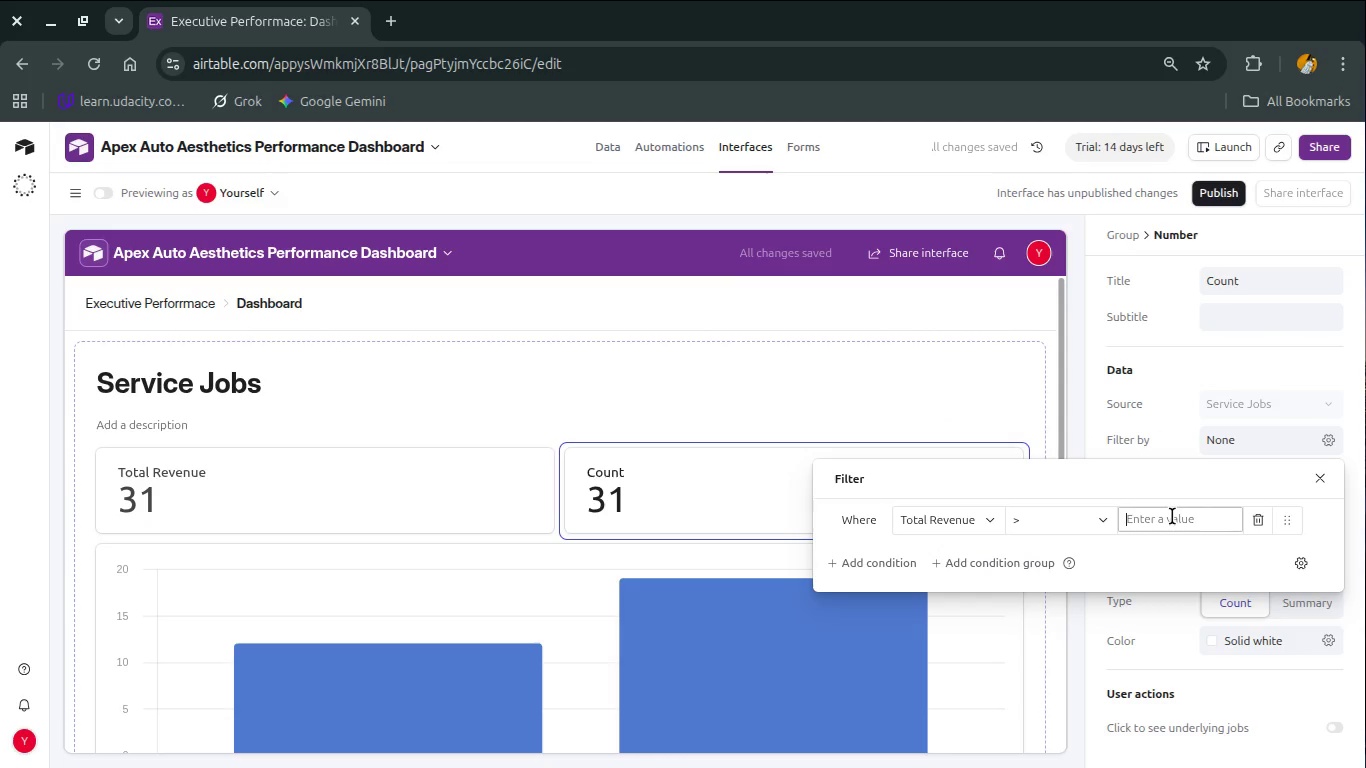 
key(0)
 